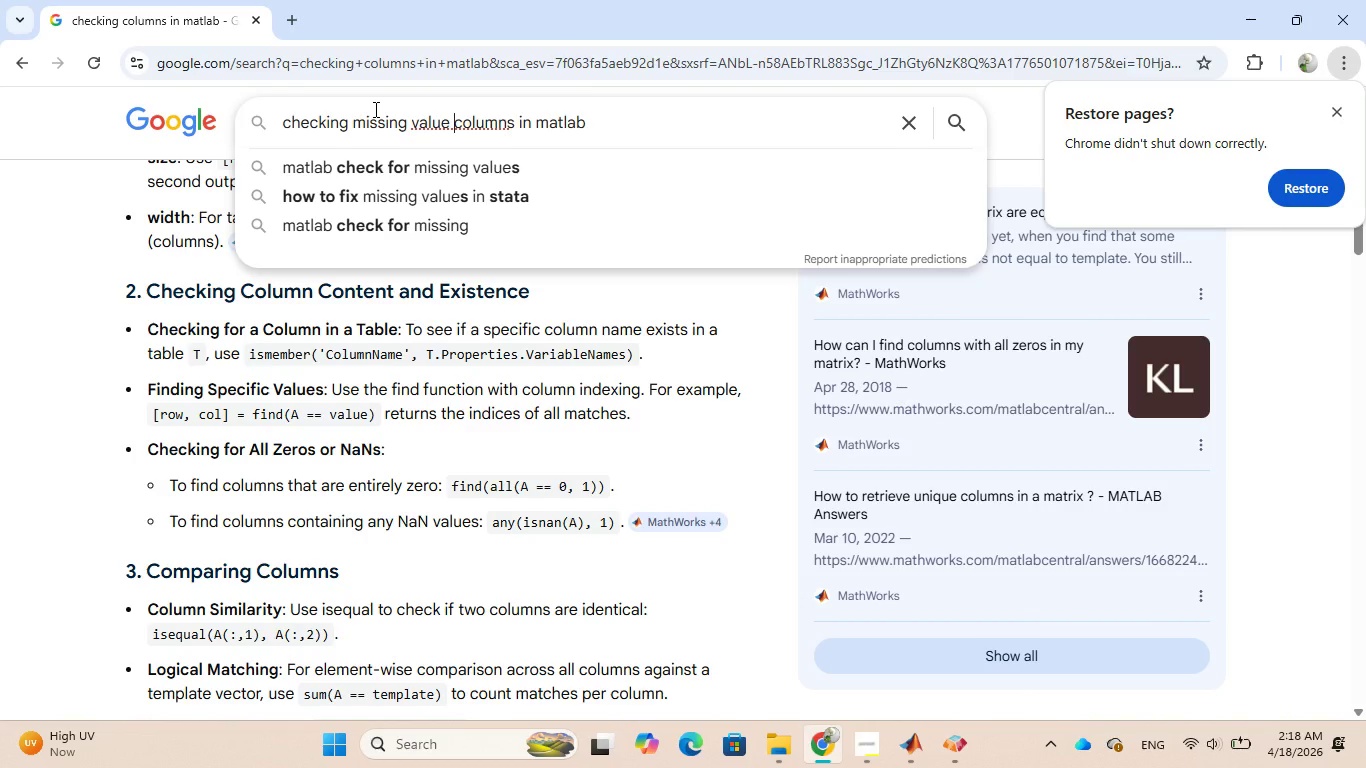 
type(of )
 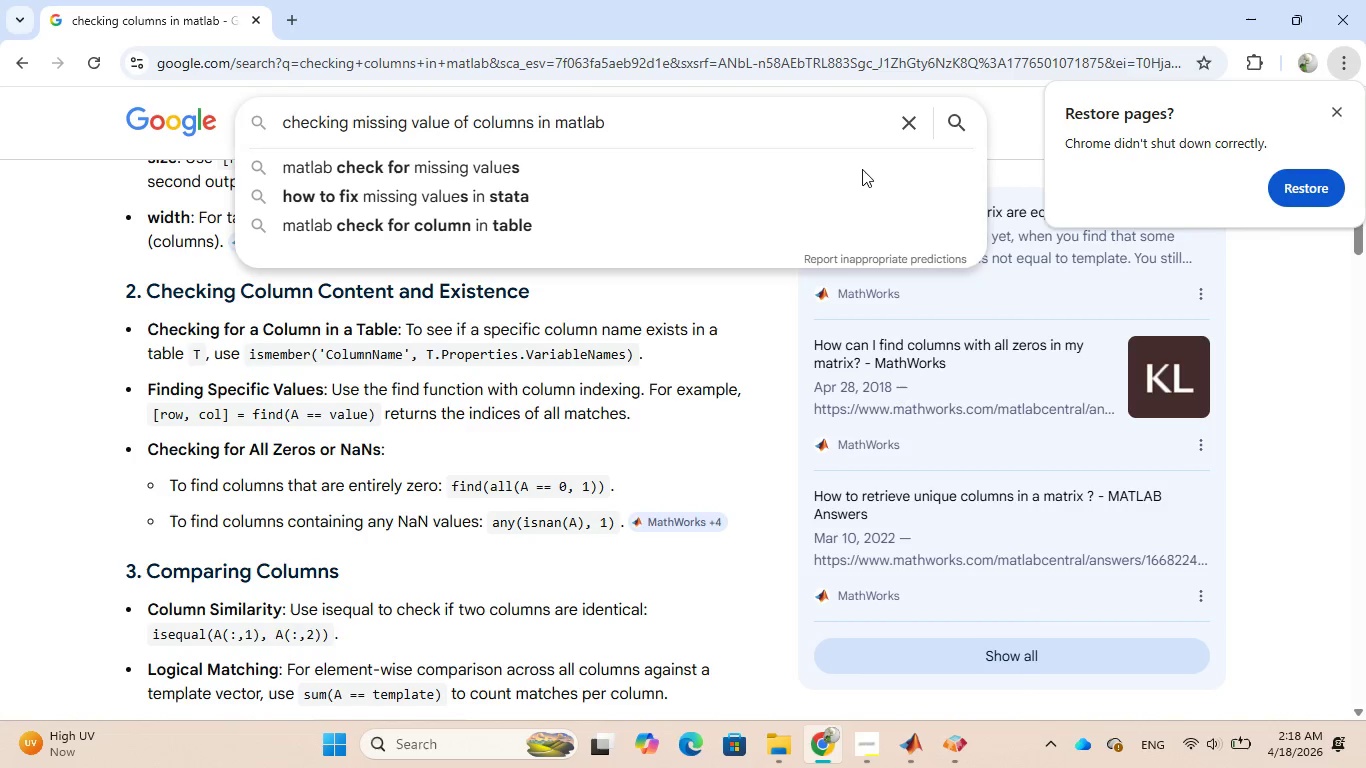 
left_click([946, 117])
 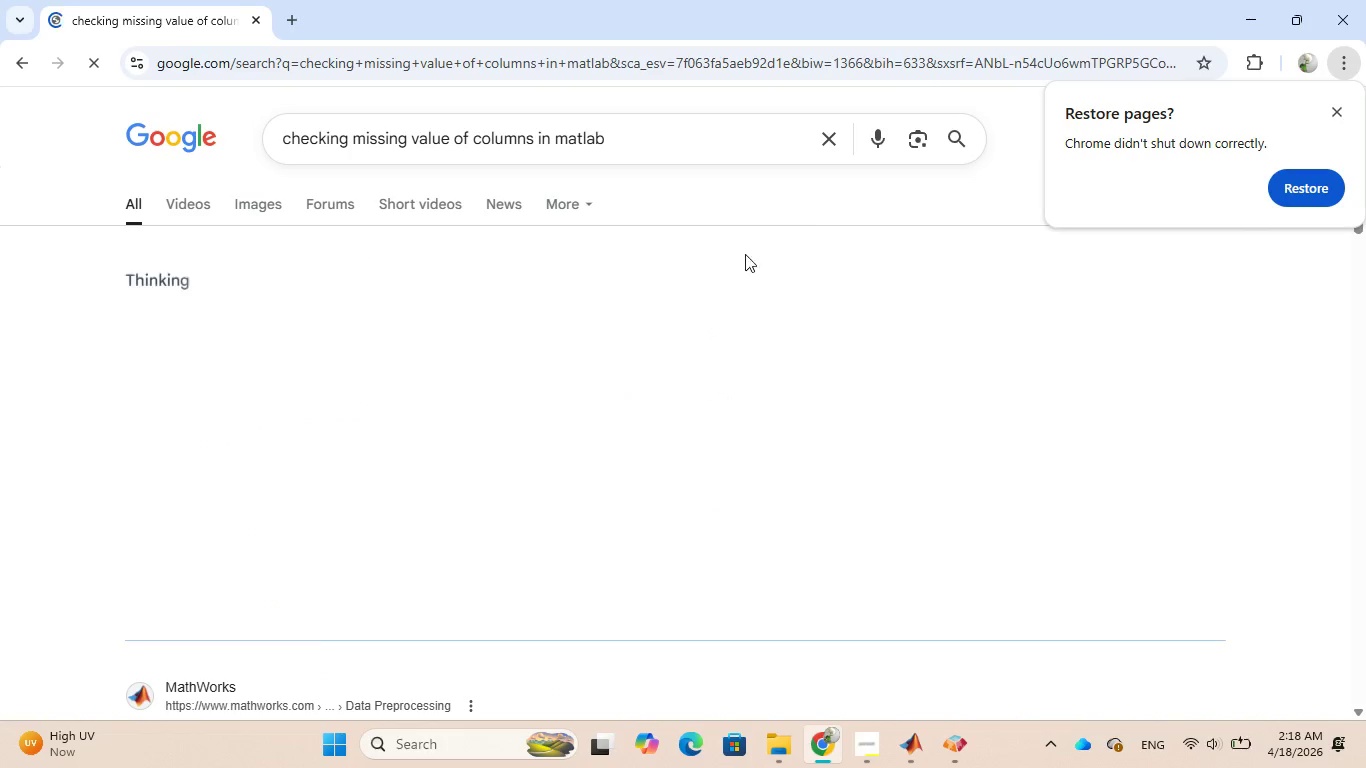 
mouse_move([684, 323])
 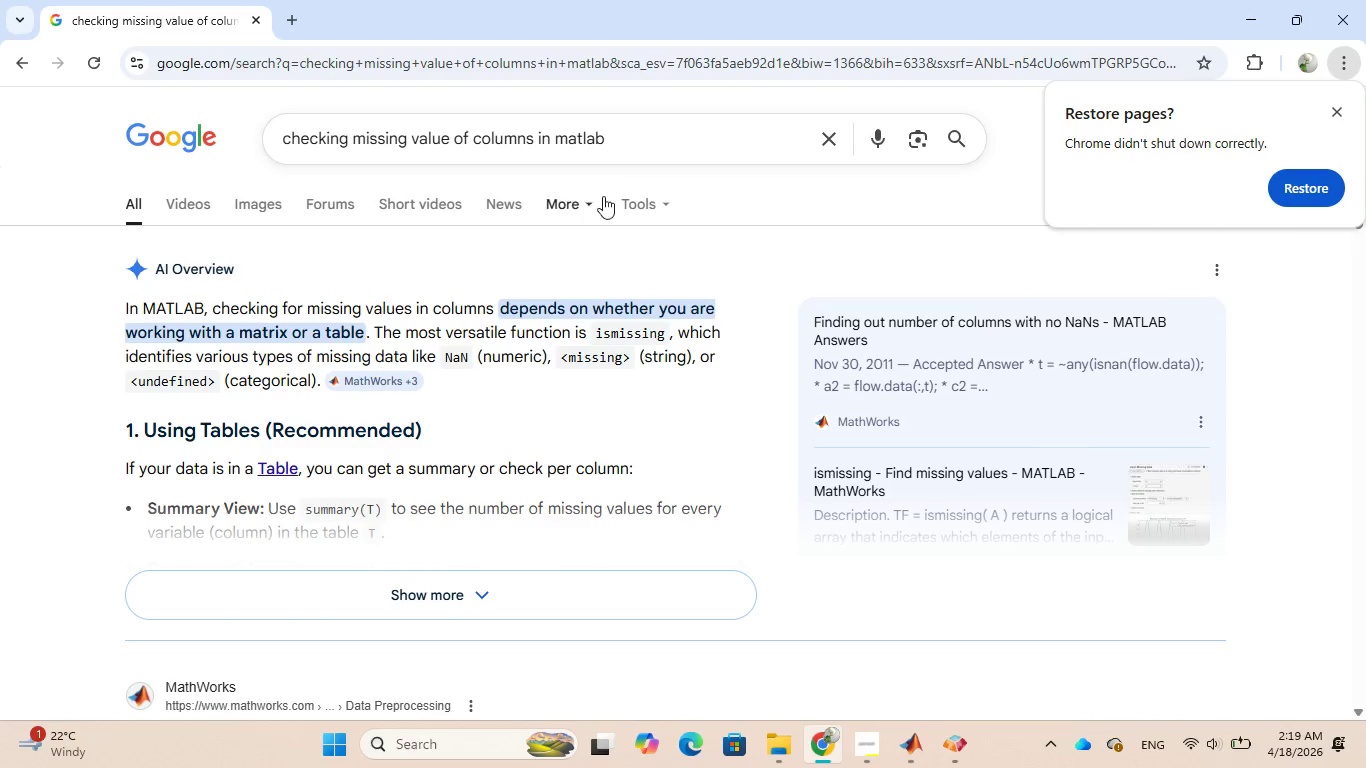 
wait(14.88)
 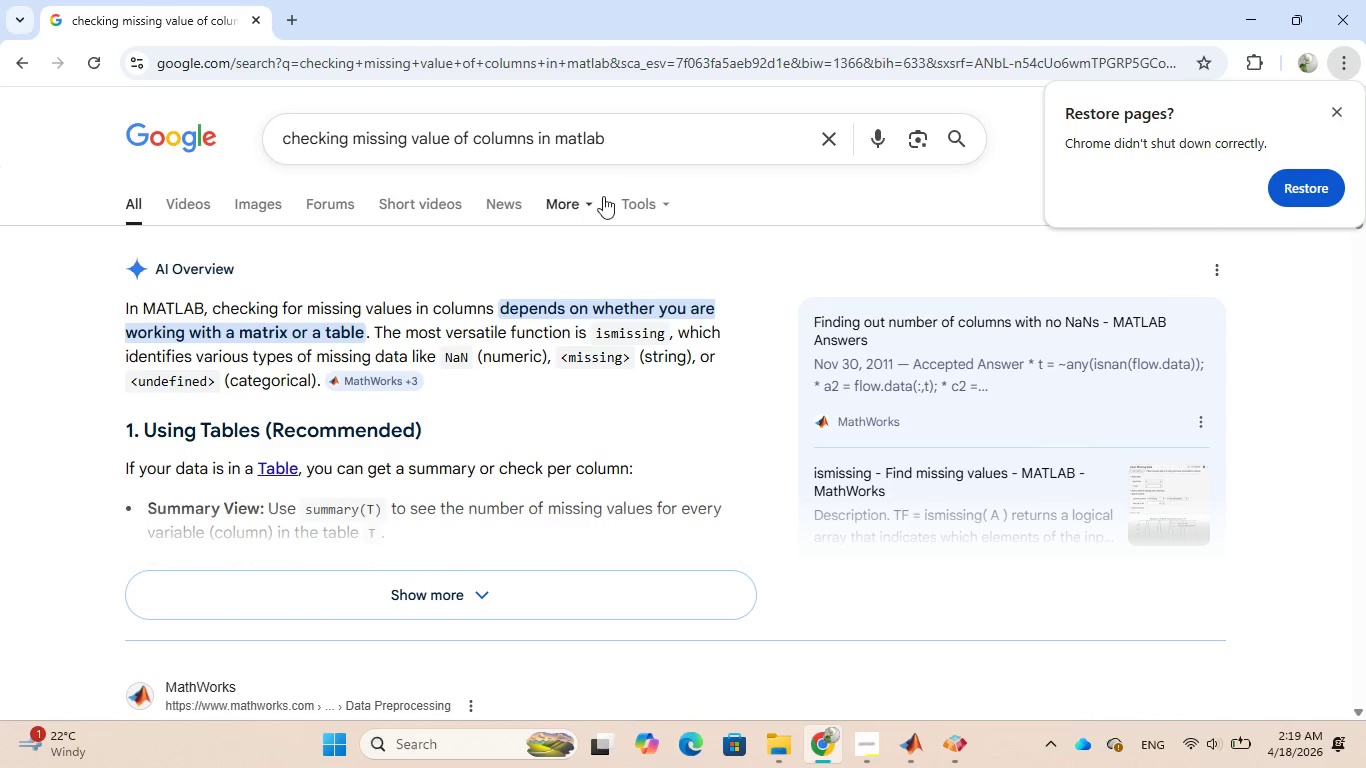 
scroll: coordinate [590, 317], scroll_direction: down, amount: 2.0
 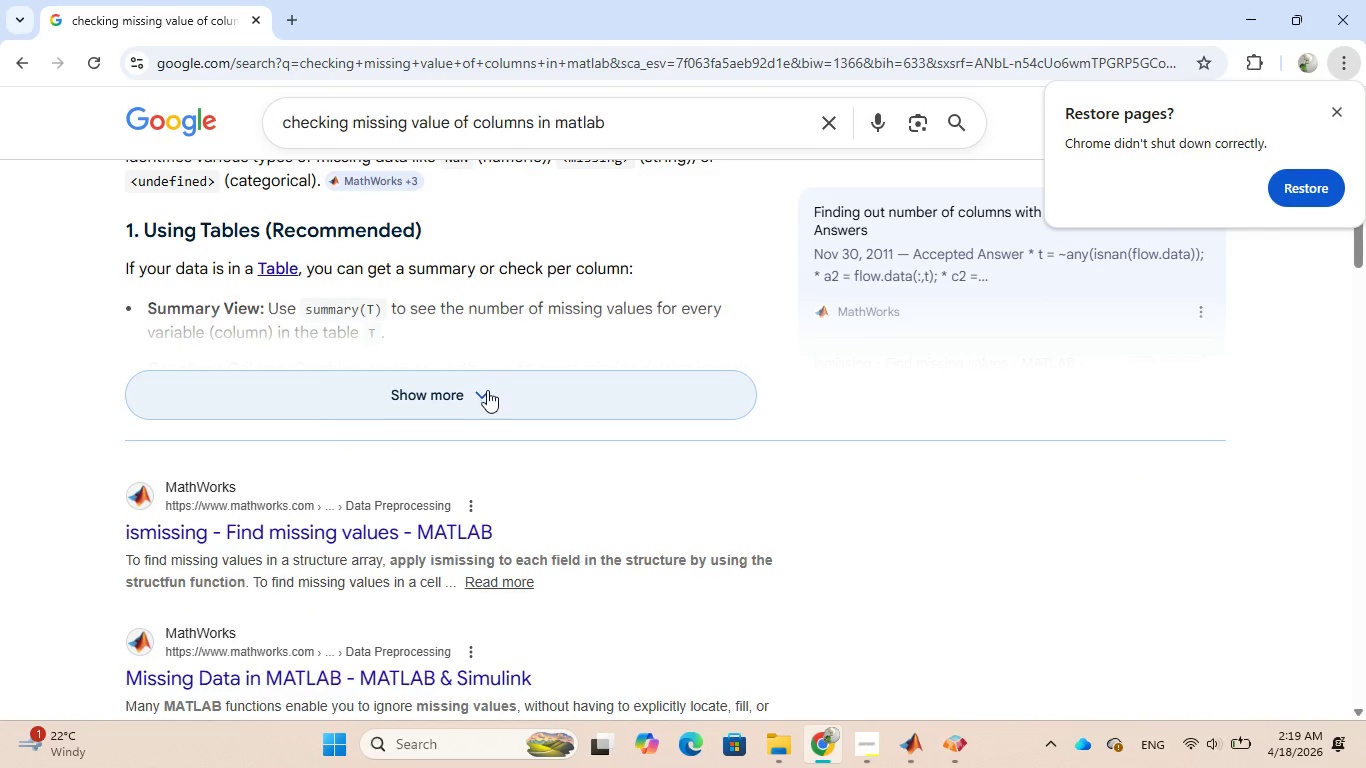 
left_click([487, 390])
 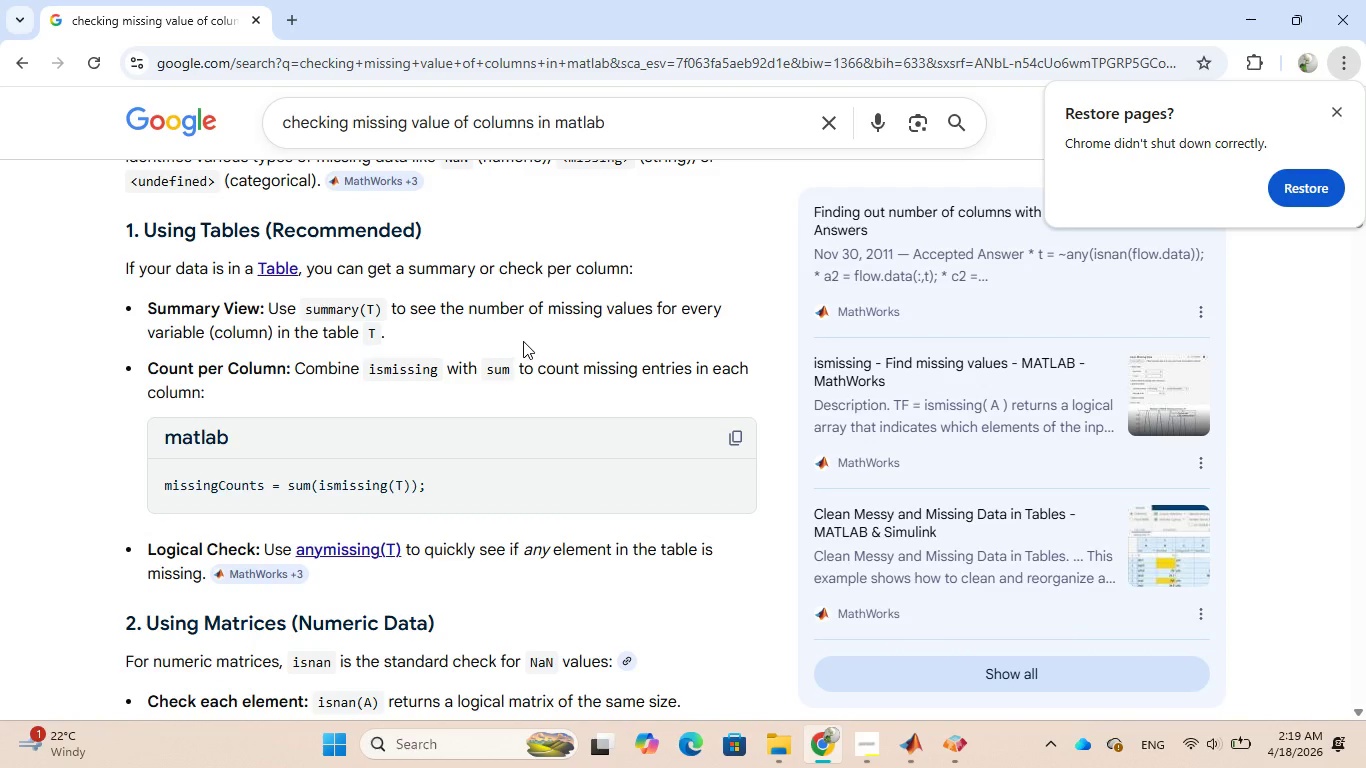 
wait(5.11)
 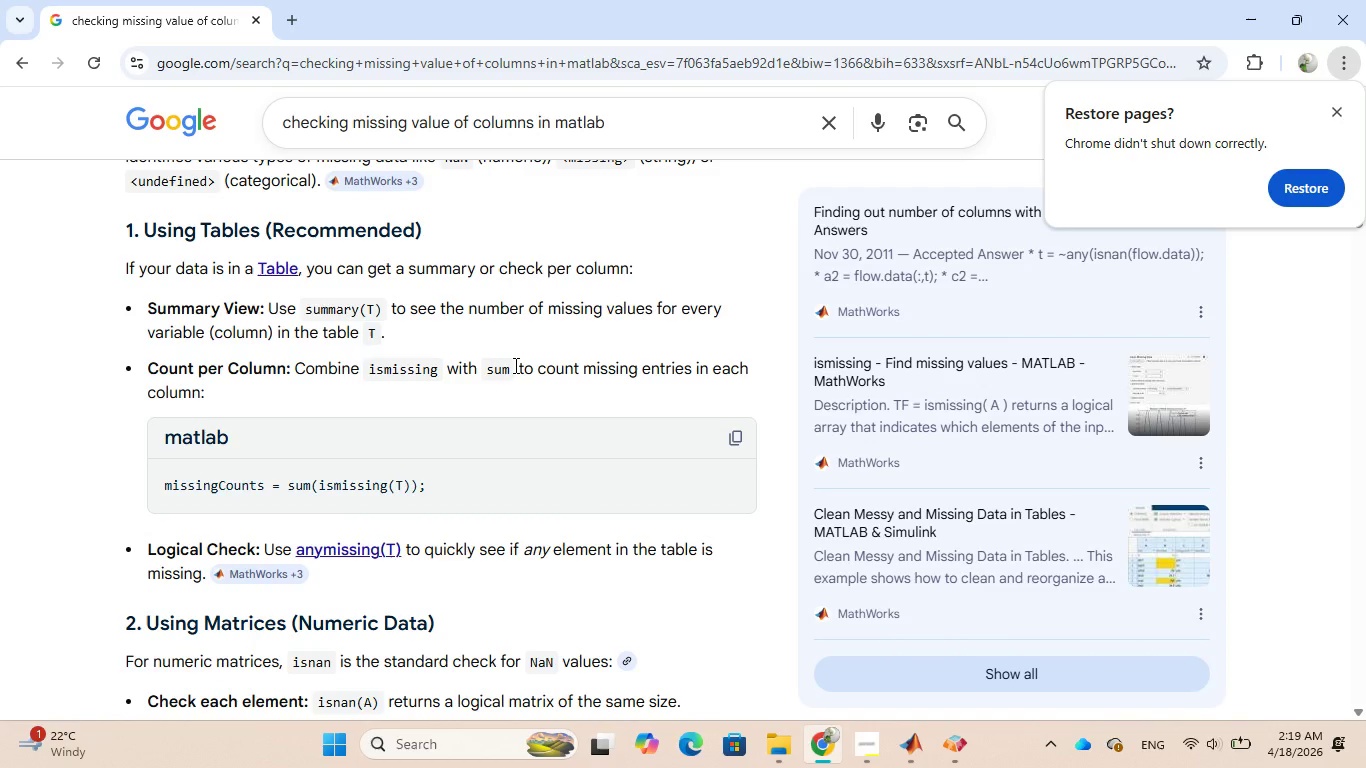 
scroll: coordinate [509, 325], scroll_direction: down, amount: 9.0
 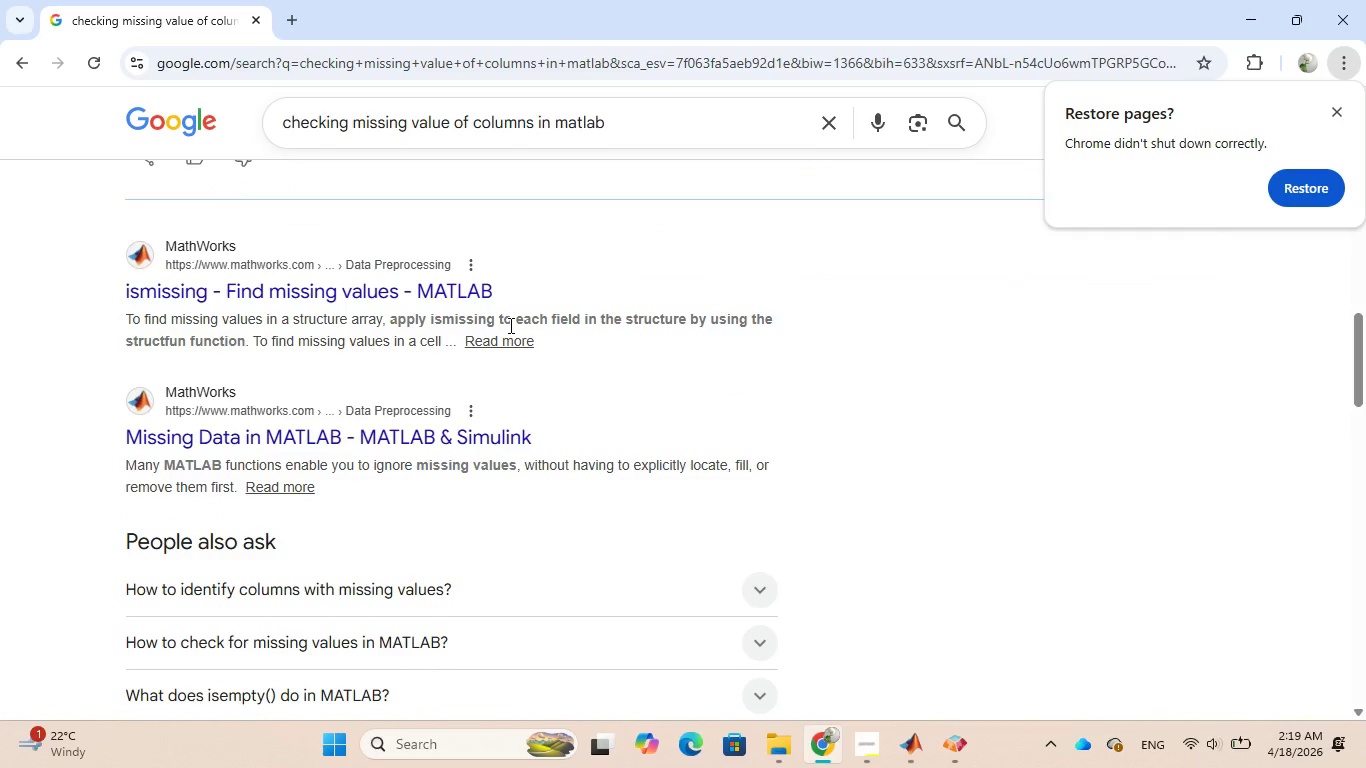 
scroll: coordinate [509, 325], scroll_direction: down, amount: 18.0
 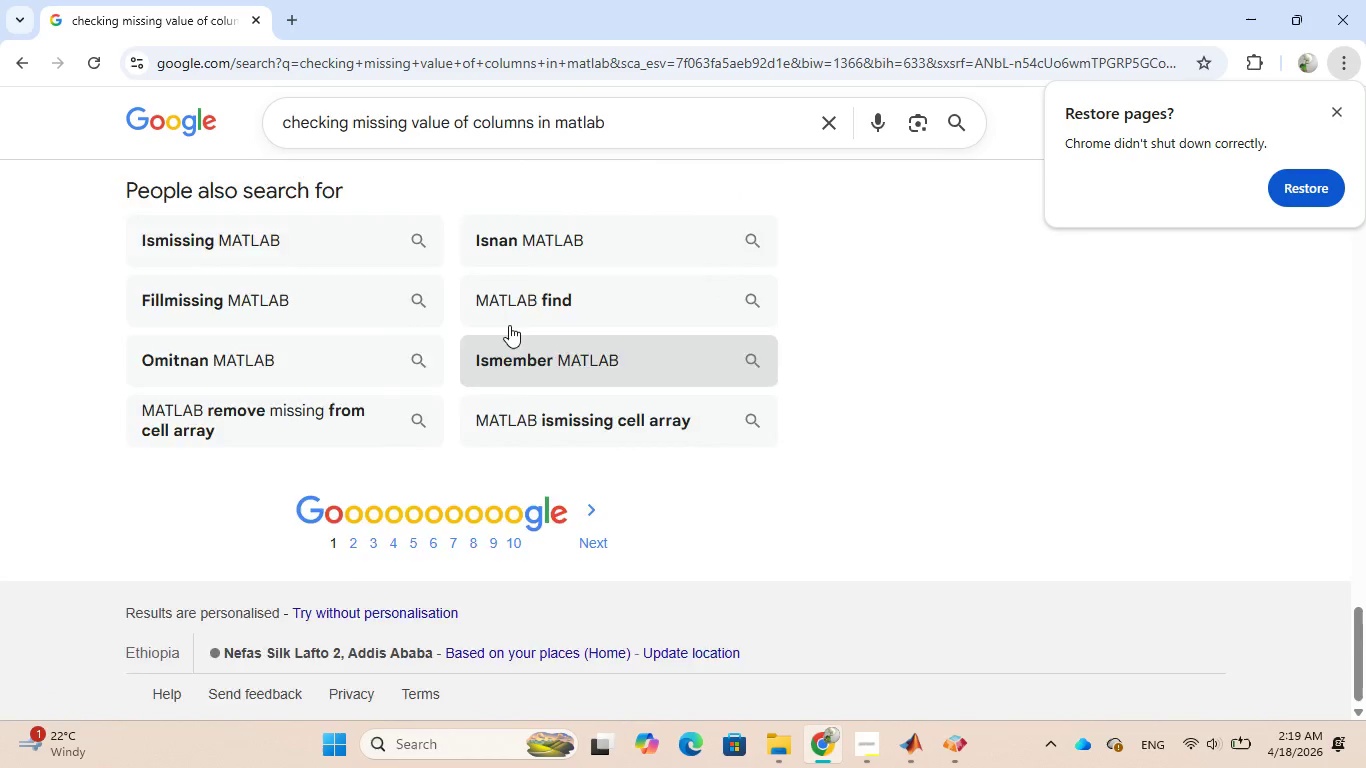 
scroll: coordinate [509, 325], scroll_direction: up, amount: 13.0
 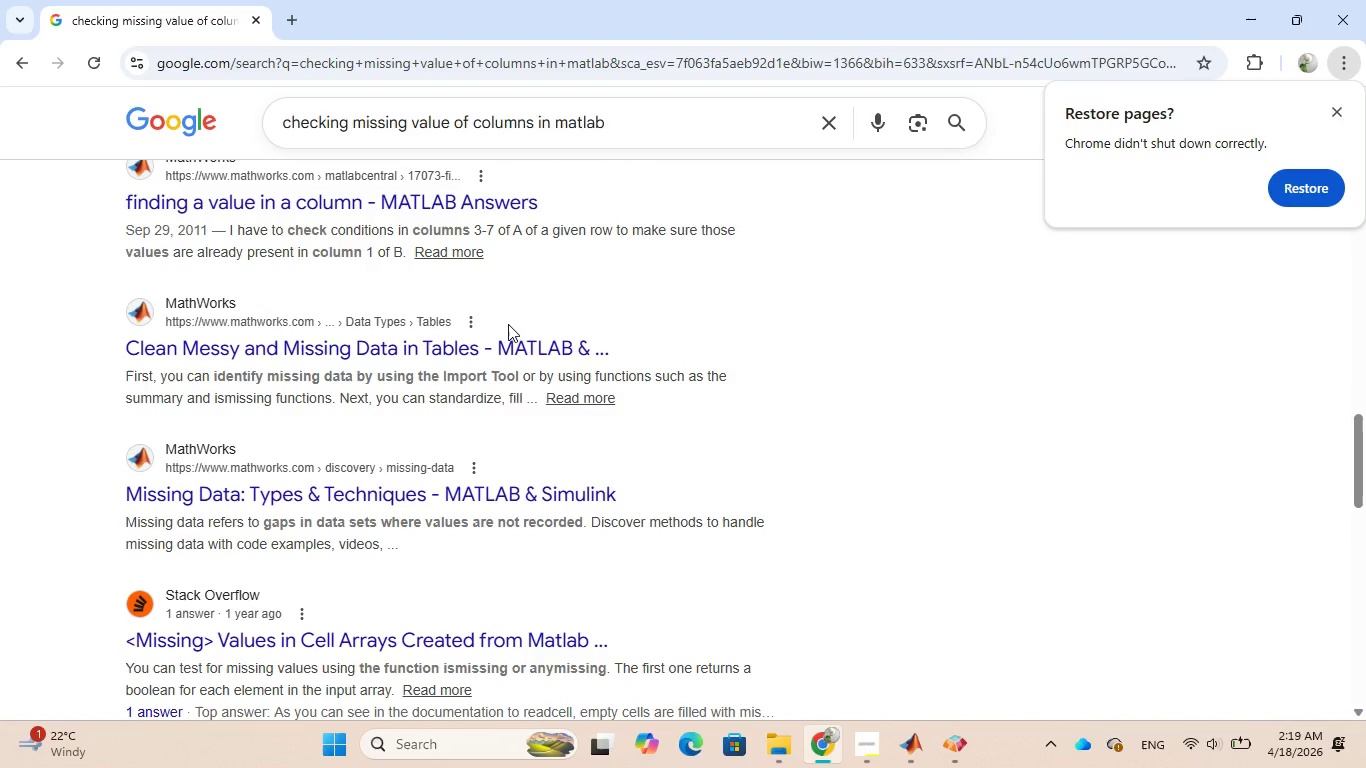 
wait(12.7)
 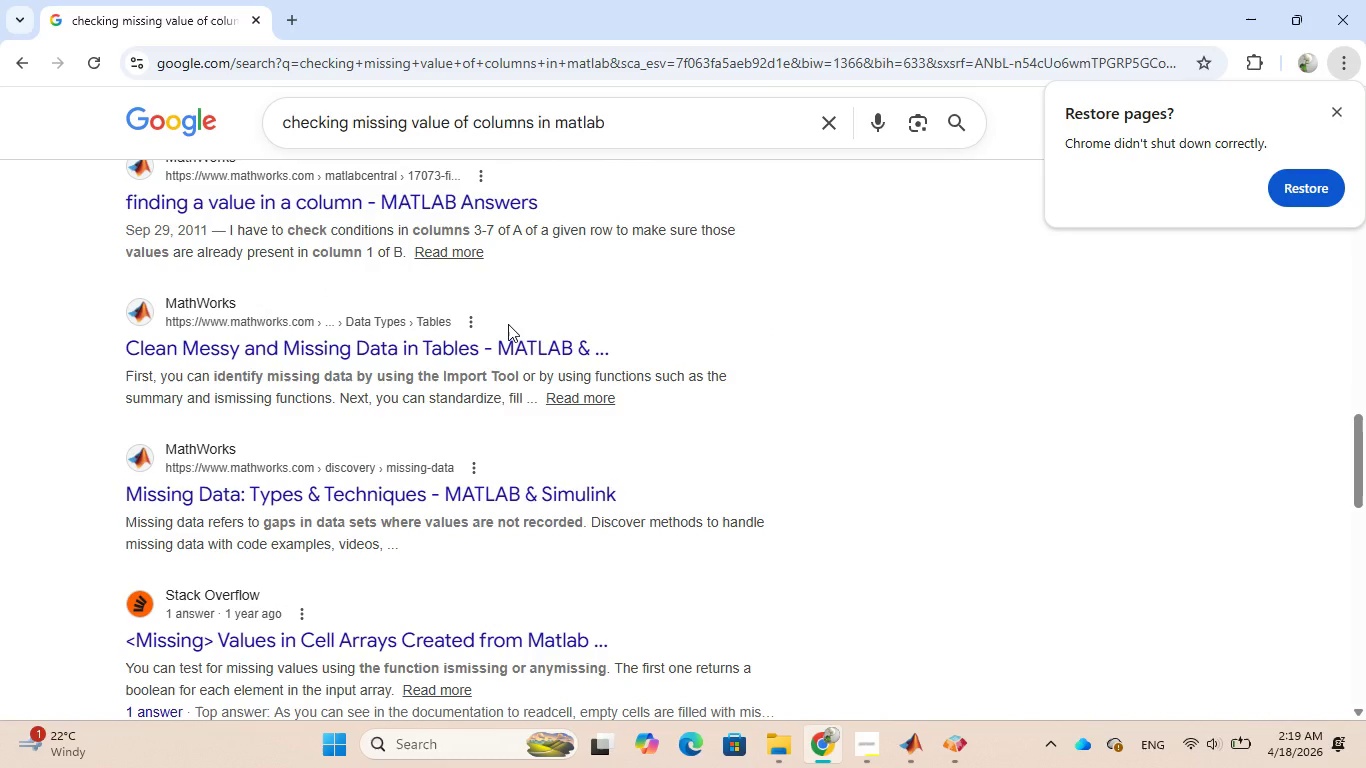 
scroll: coordinate [508, 324], scroll_direction: down, amount: 3.0
 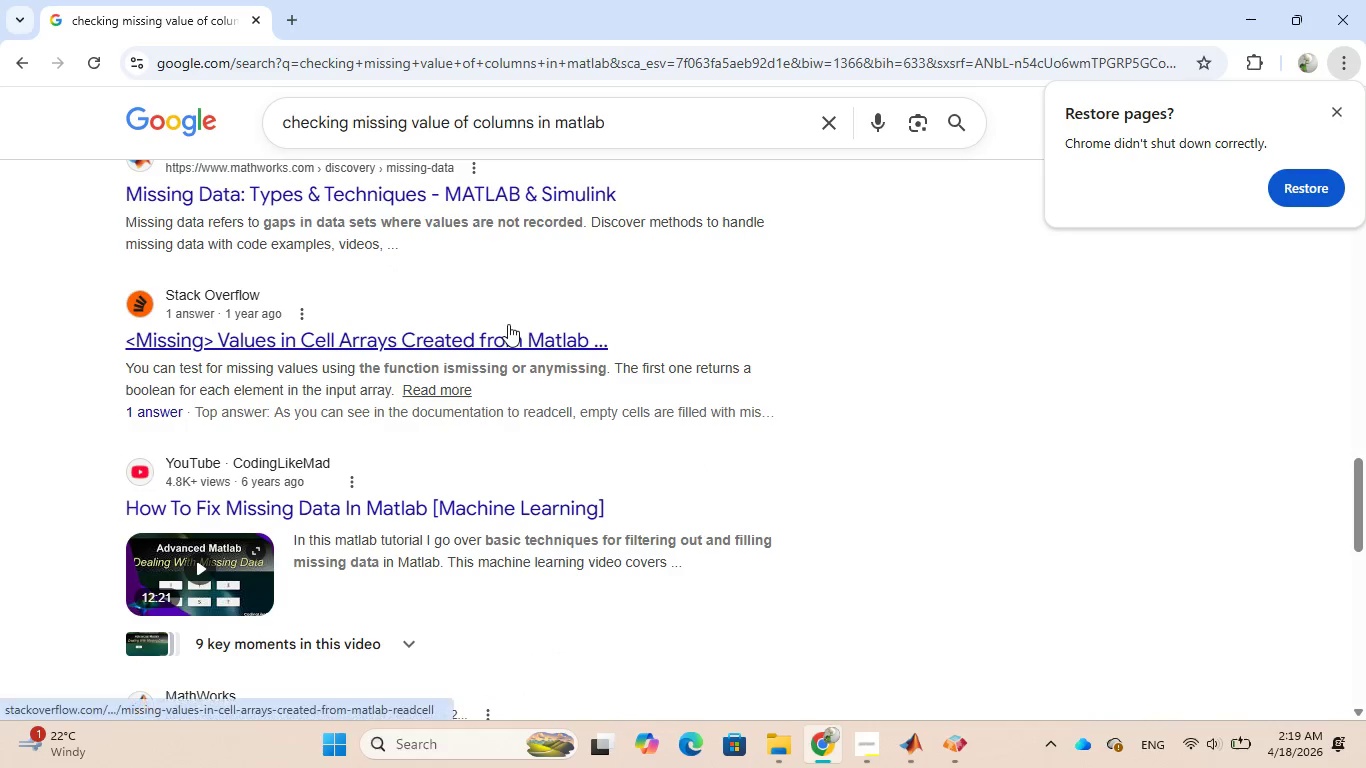 
scroll: coordinate [508, 324], scroll_direction: up, amount: 13.0
 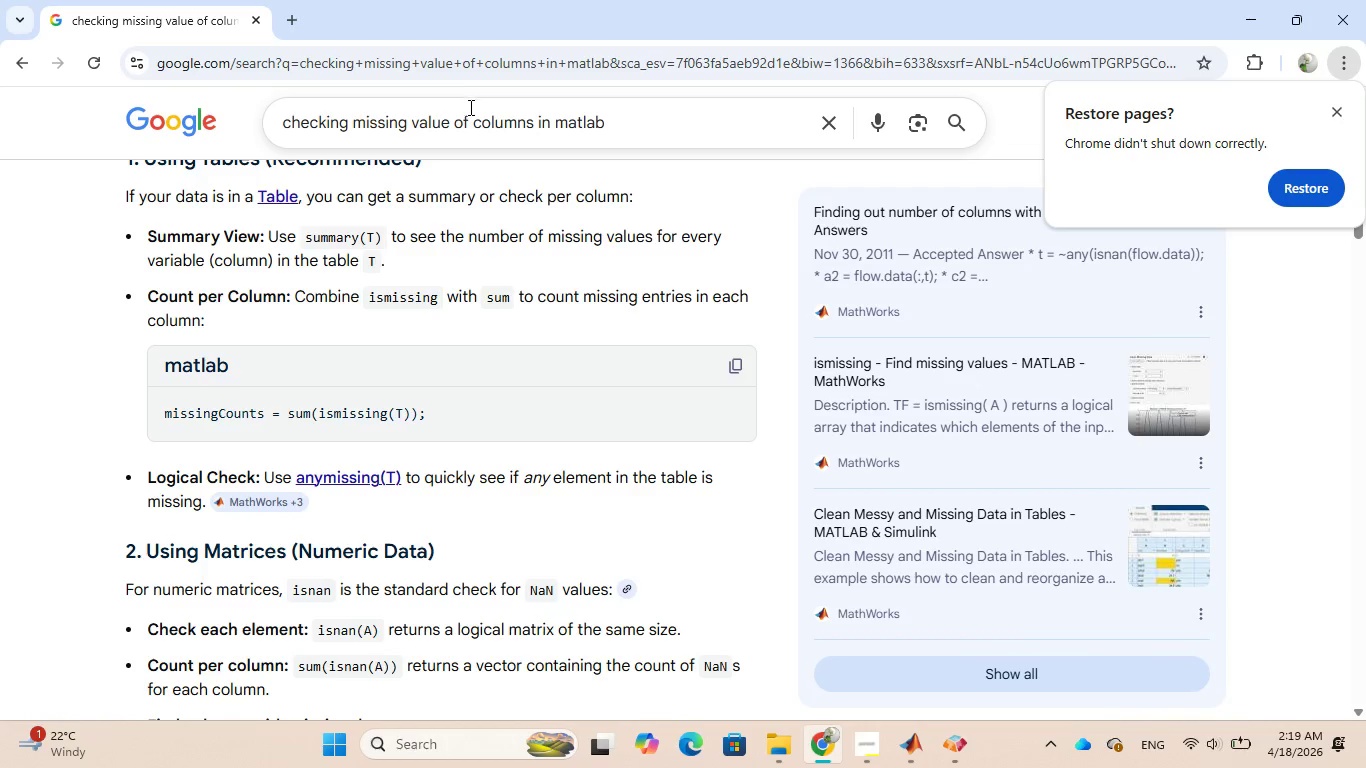 
left_click([472, 126])
 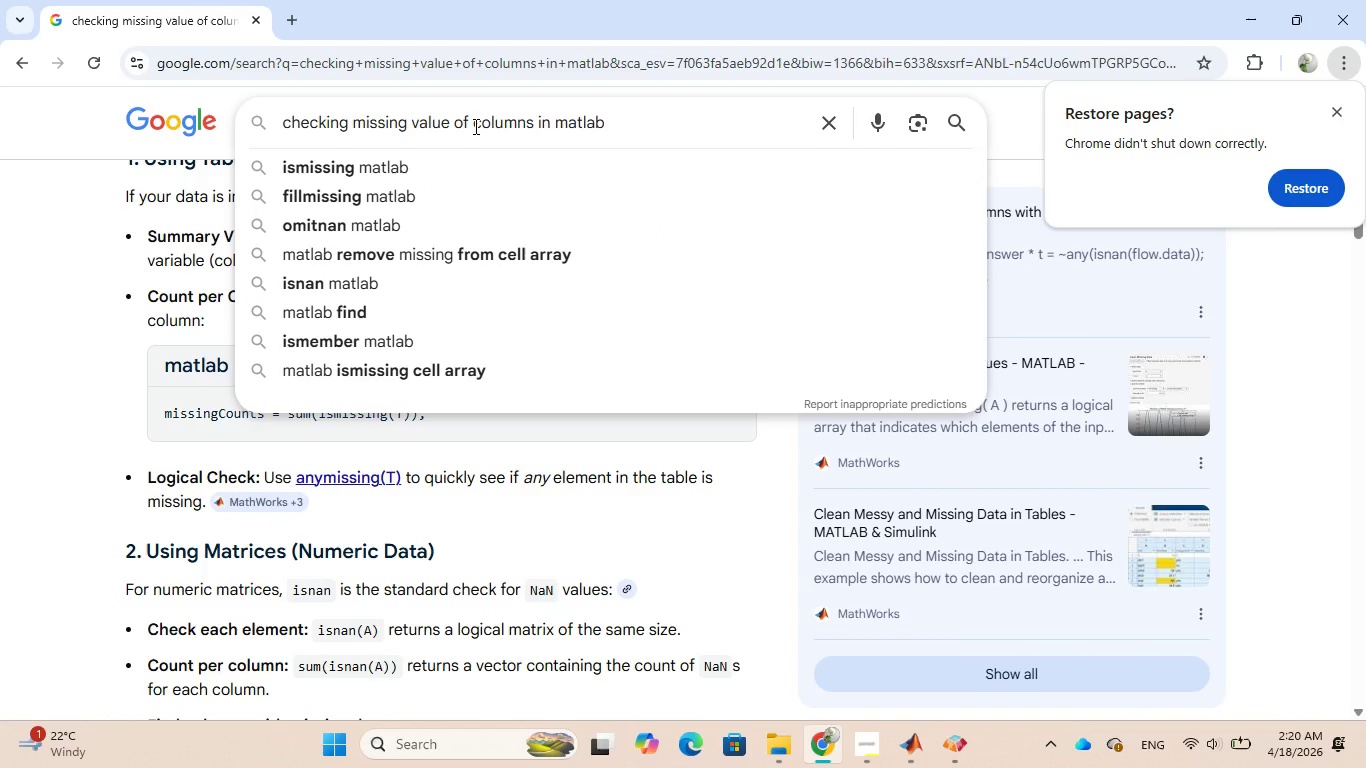 
type(each )
 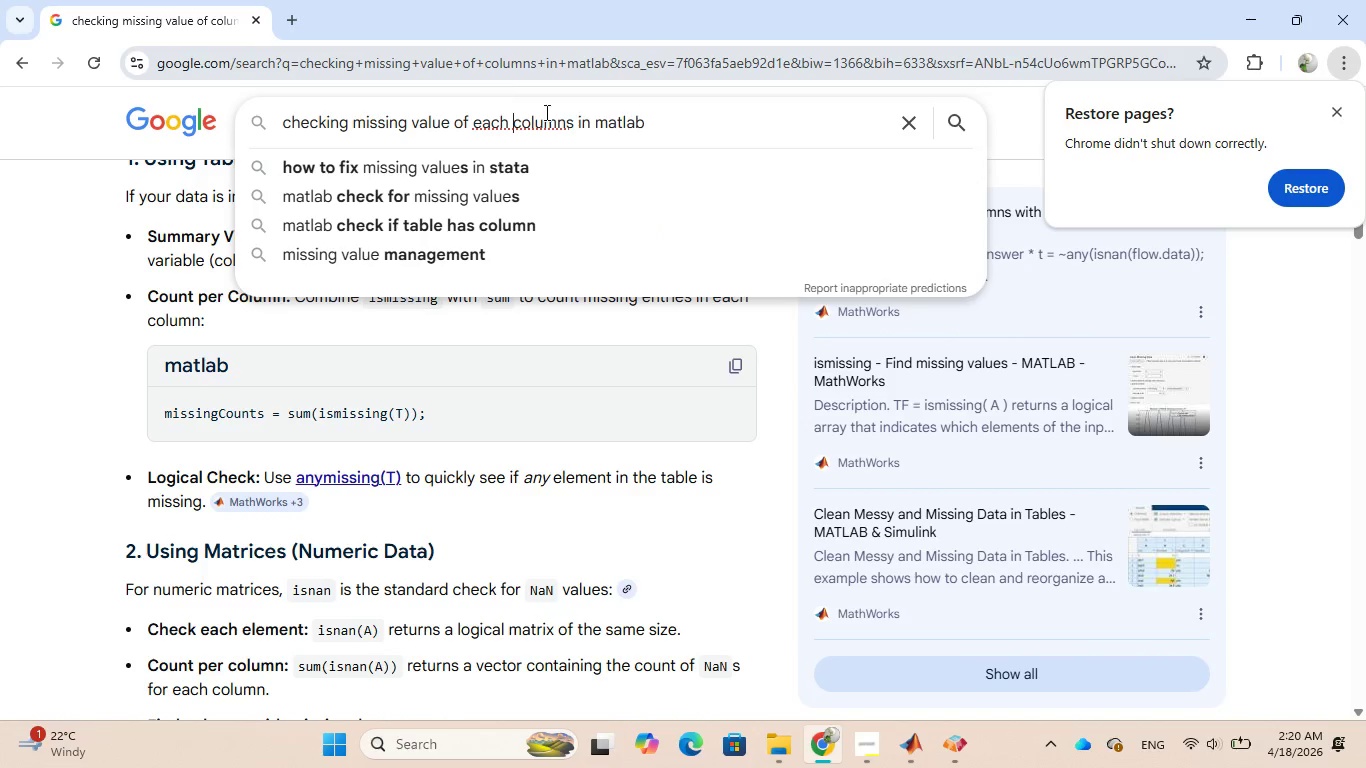 
left_click([671, 123])
 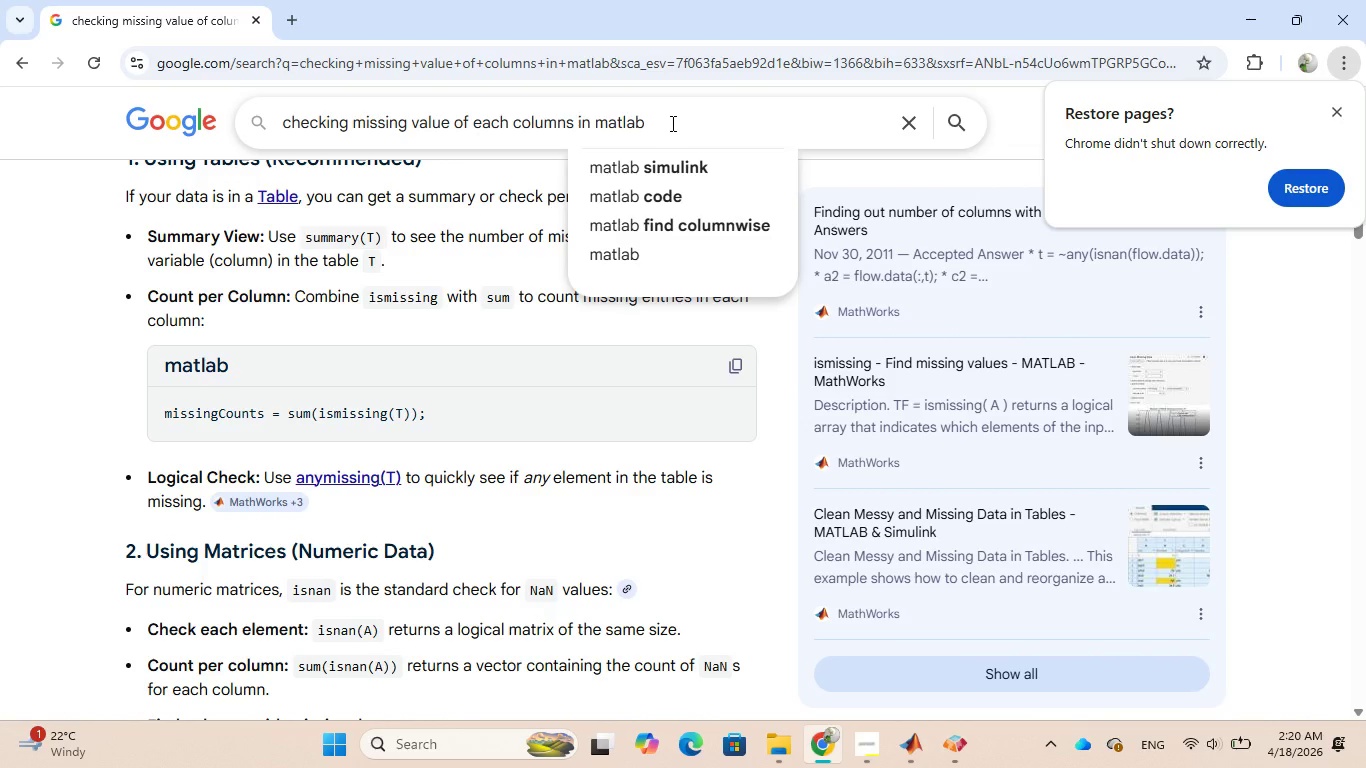 
type( table)
 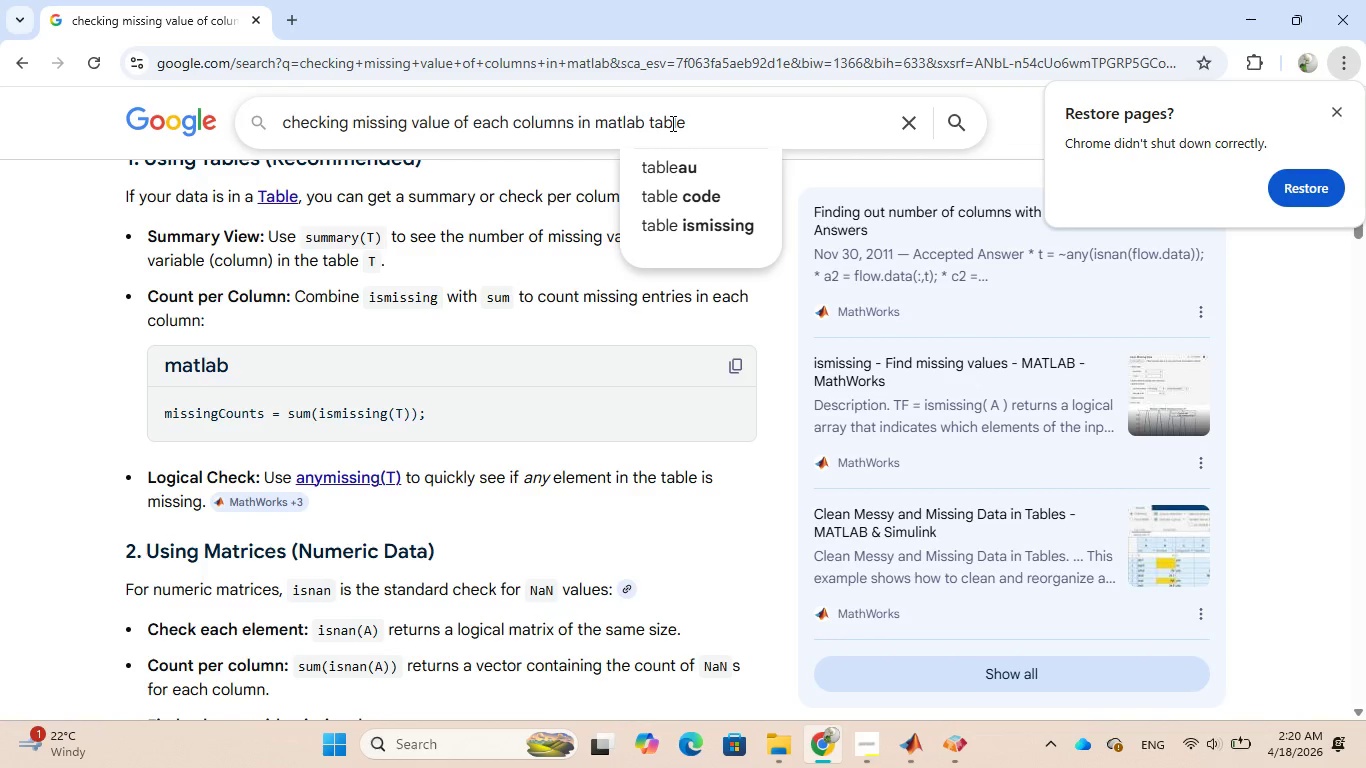 
key(Enter)
 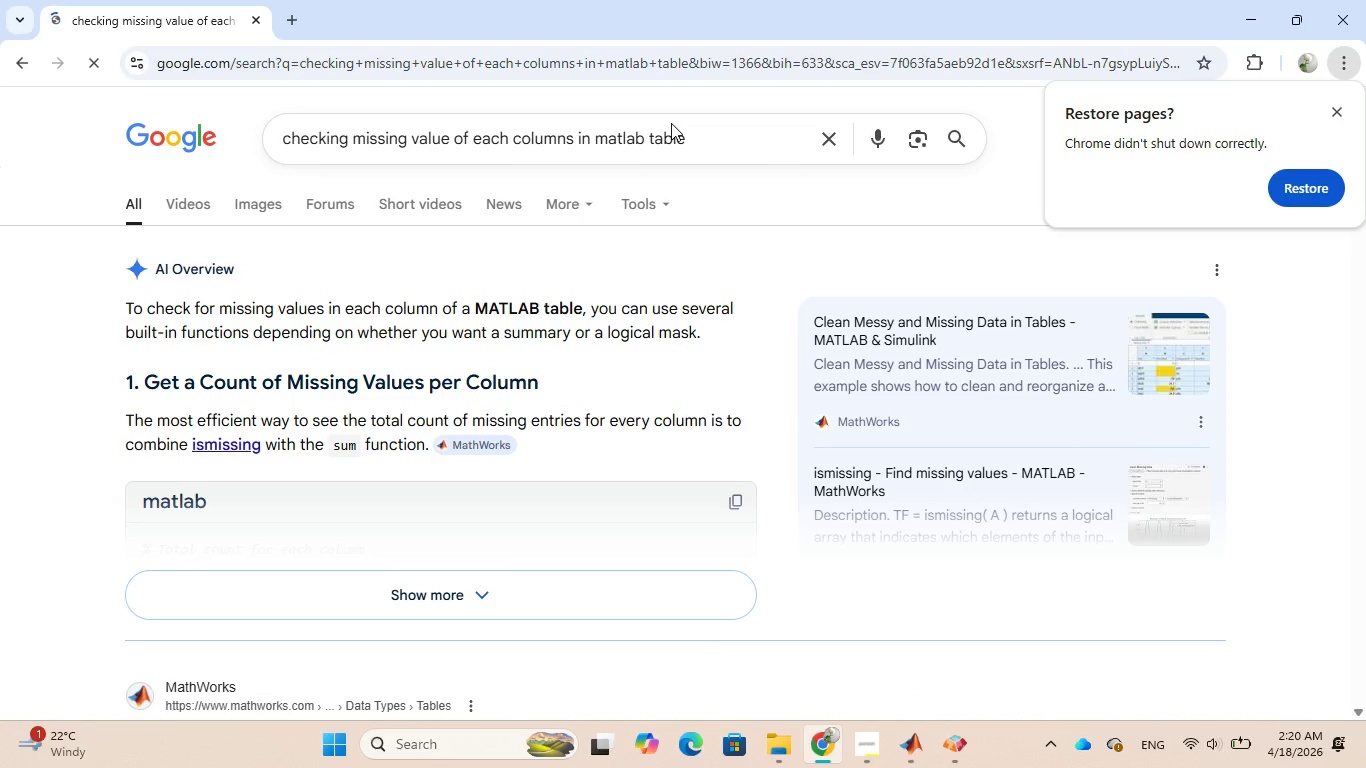 
wait(5.53)
 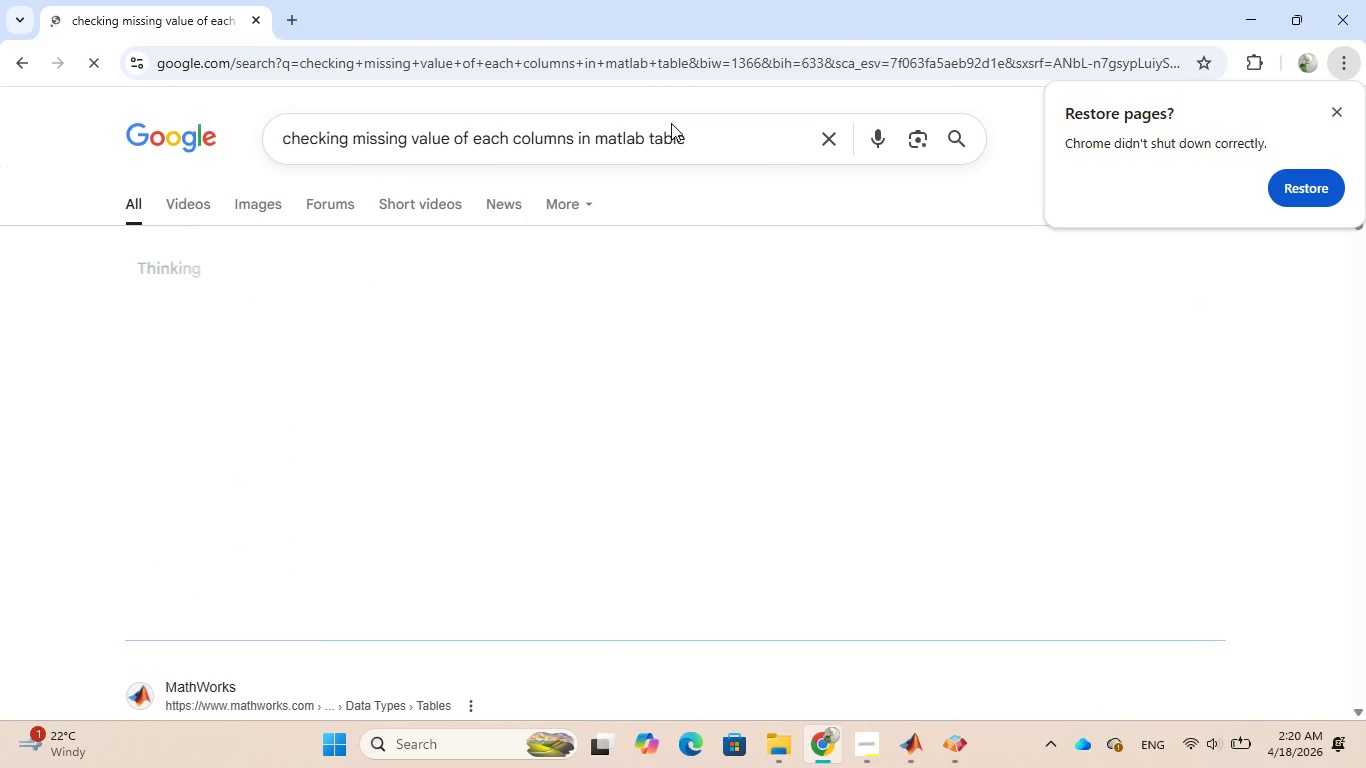 
scroll: coordinate [597, 377], scroll_direction: down, amount: 1.0
 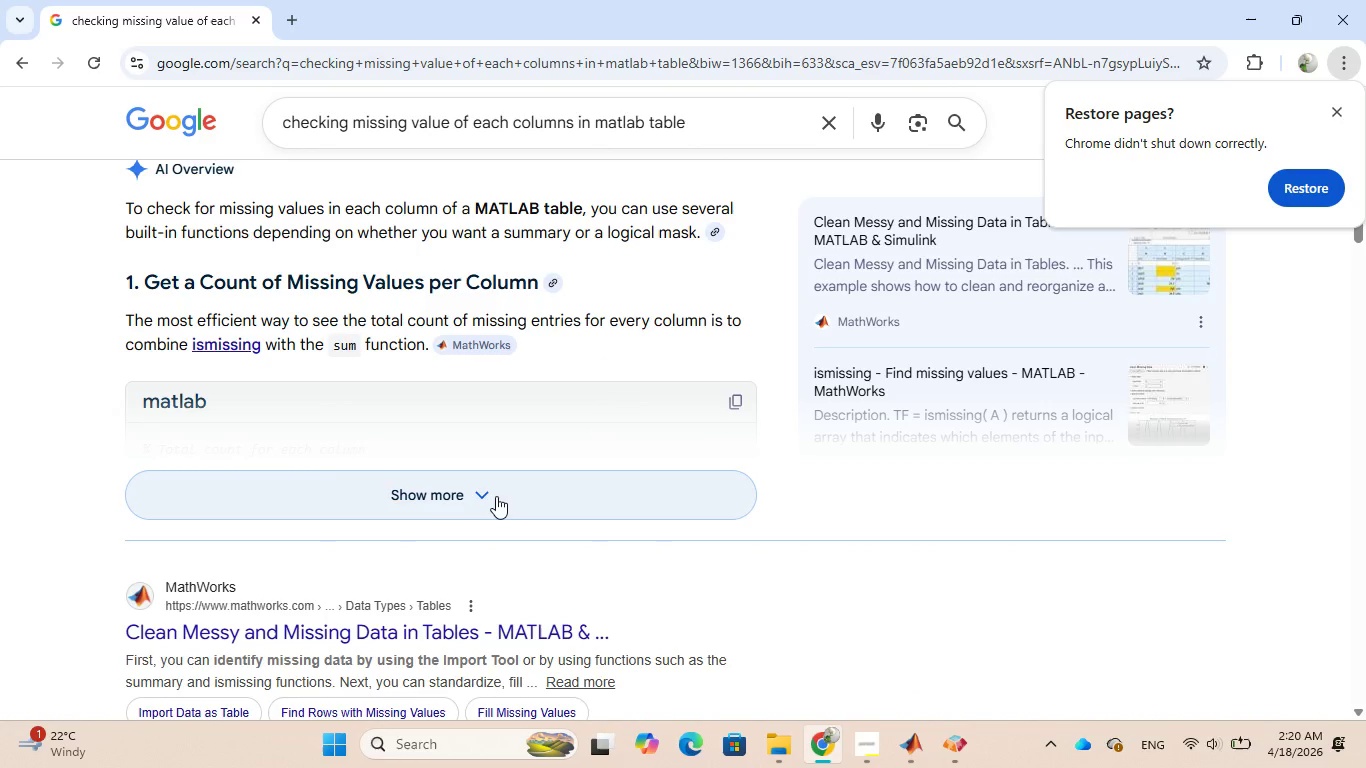 
left_click([487, 494])
 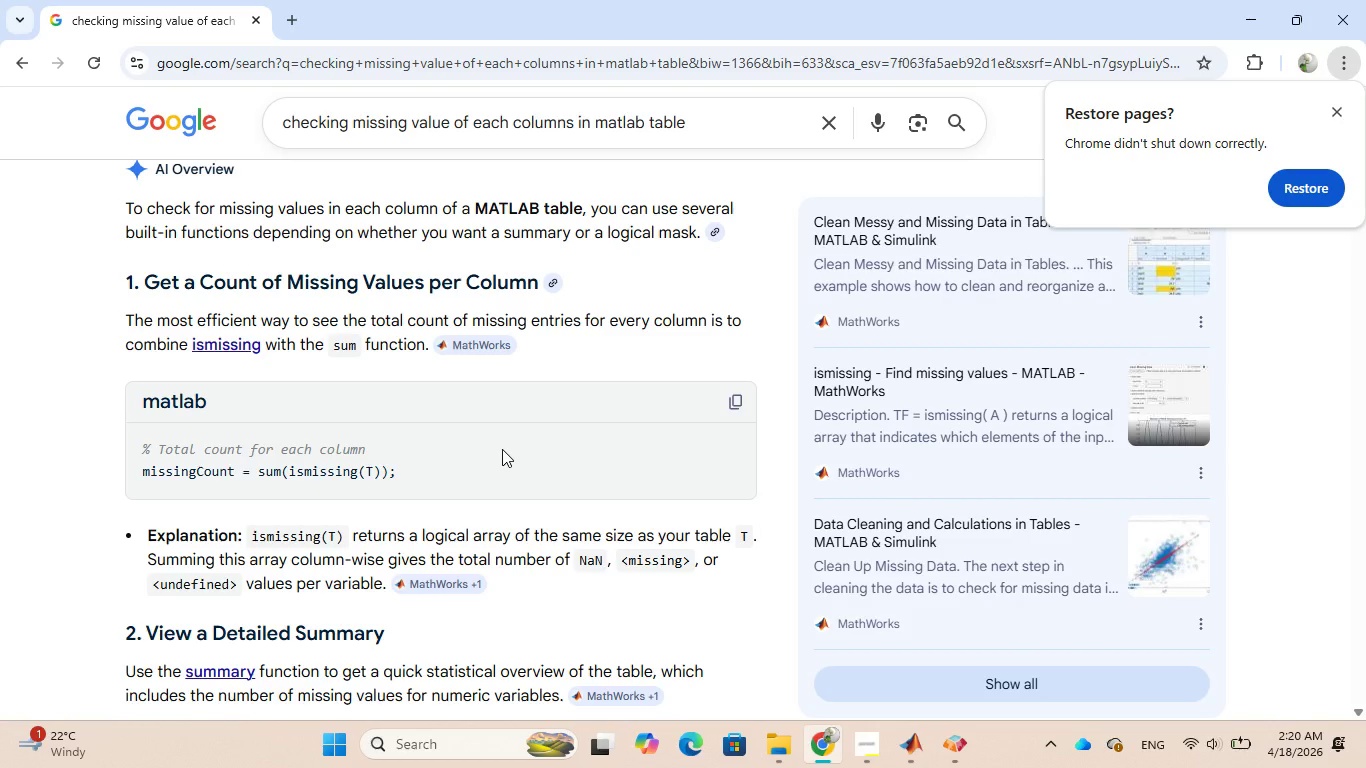 
wait(8.53)
 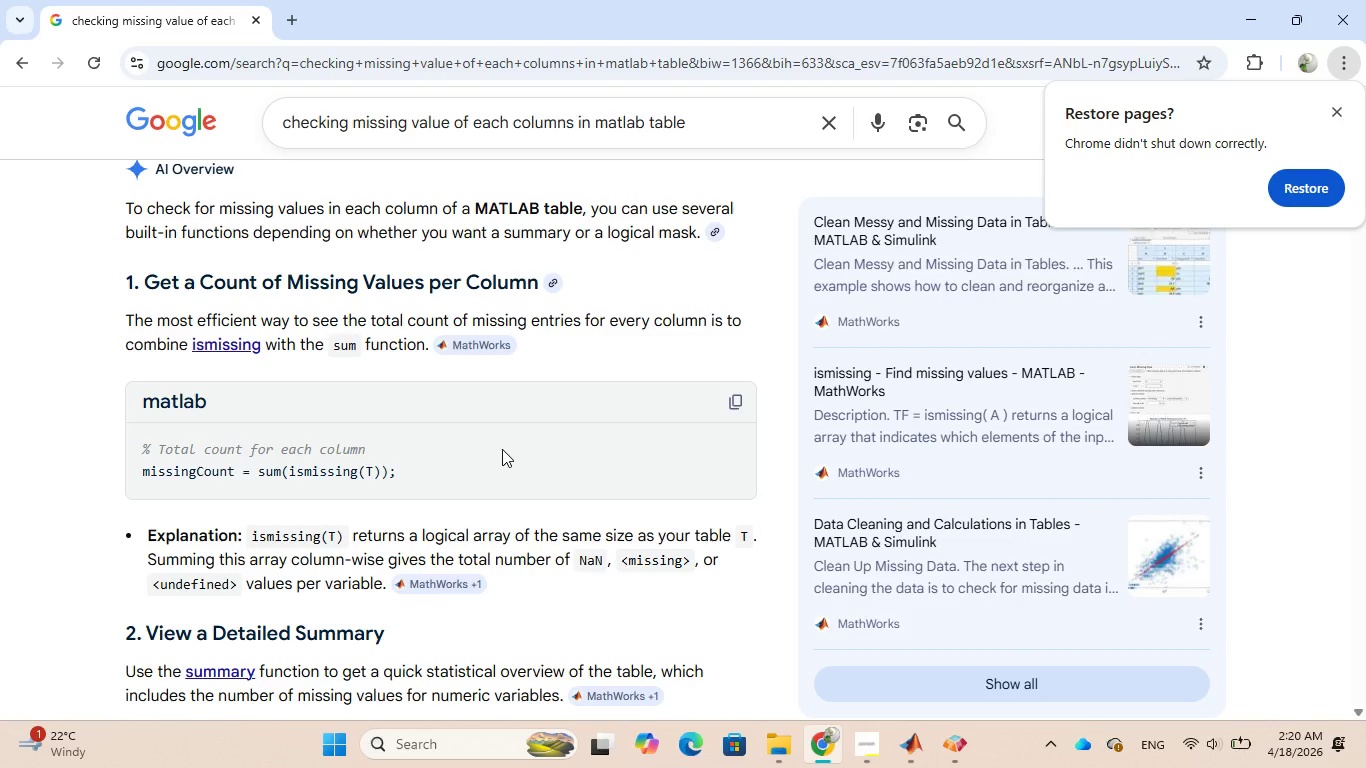 
scroll: coordinate [500, 442], scroll_direction: down, amount: 1.0
 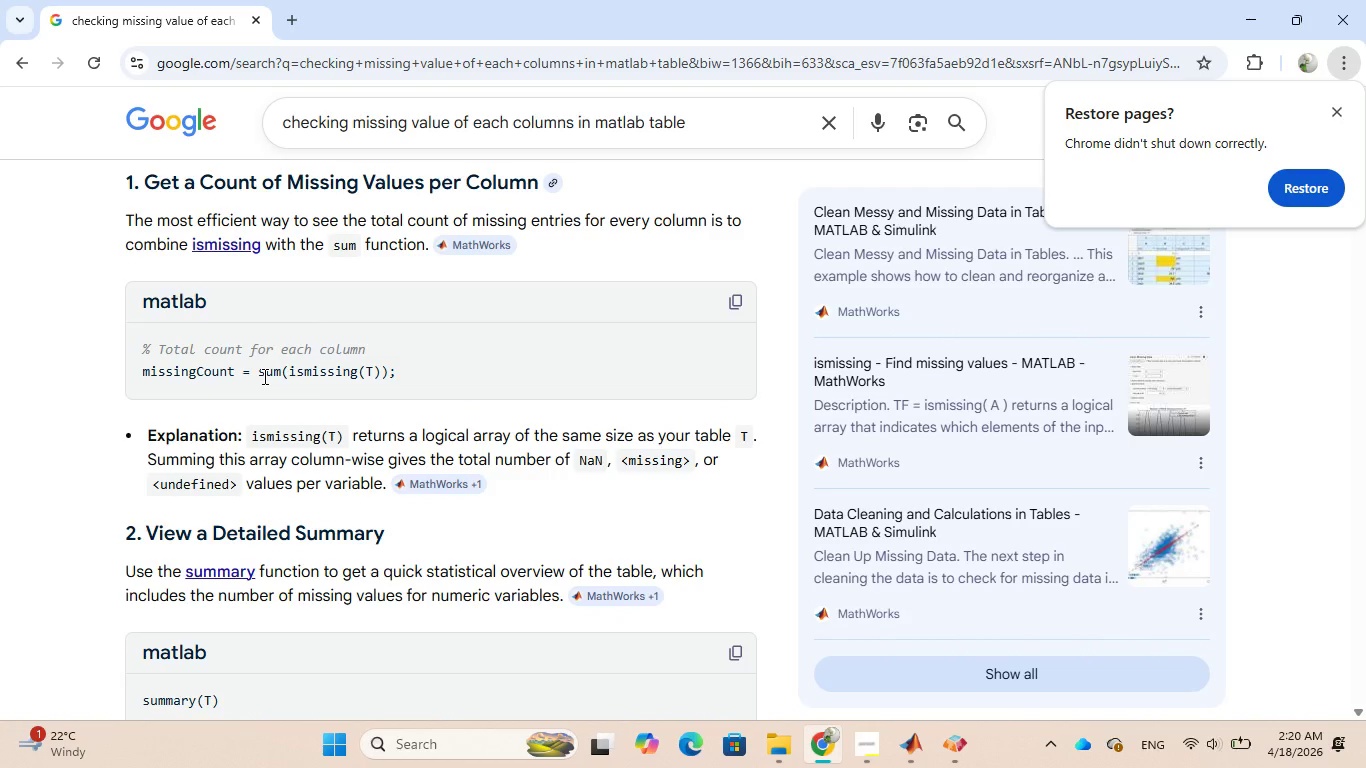 
left_click_drag(start_coordinate=[259, 374], to_coordinate=[393, 378])
 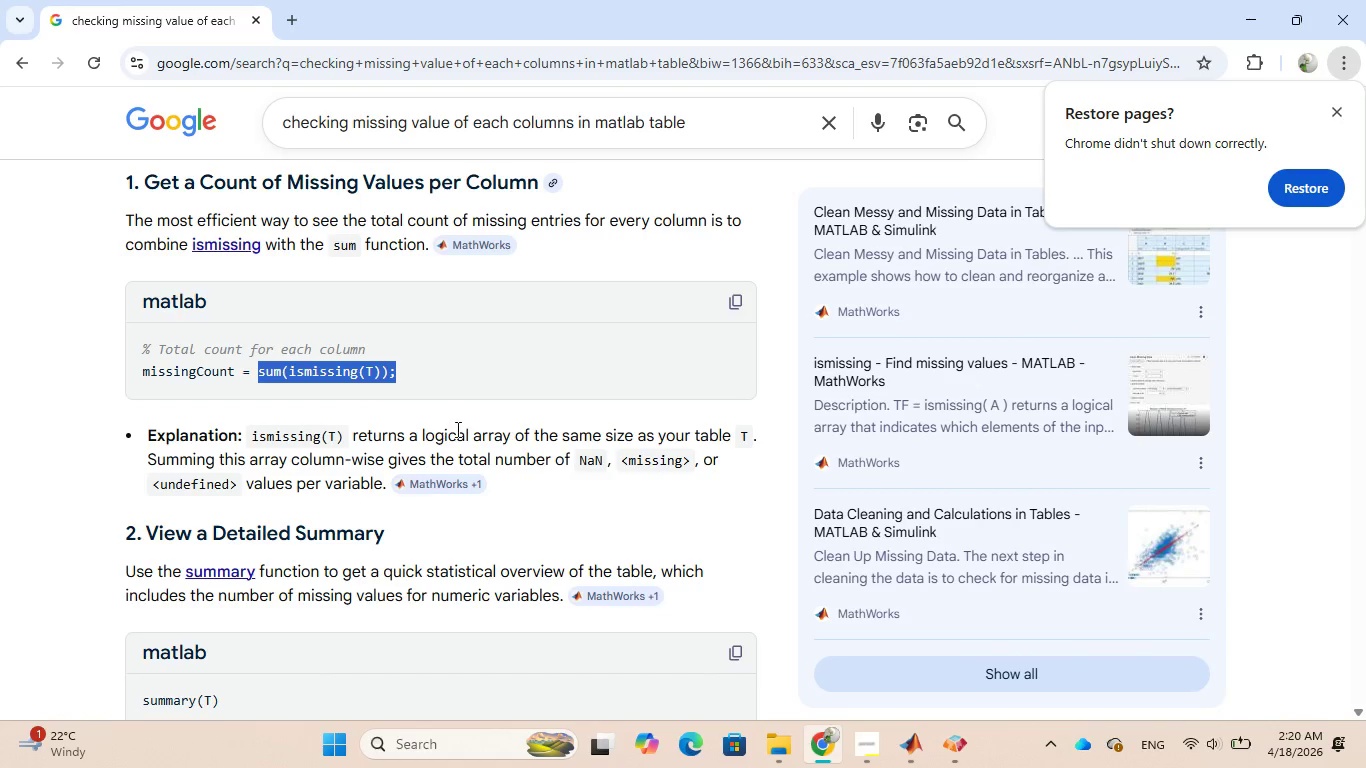 
scroll: coordinate [458, 434], scroll_direction: down, amount: 10.0
 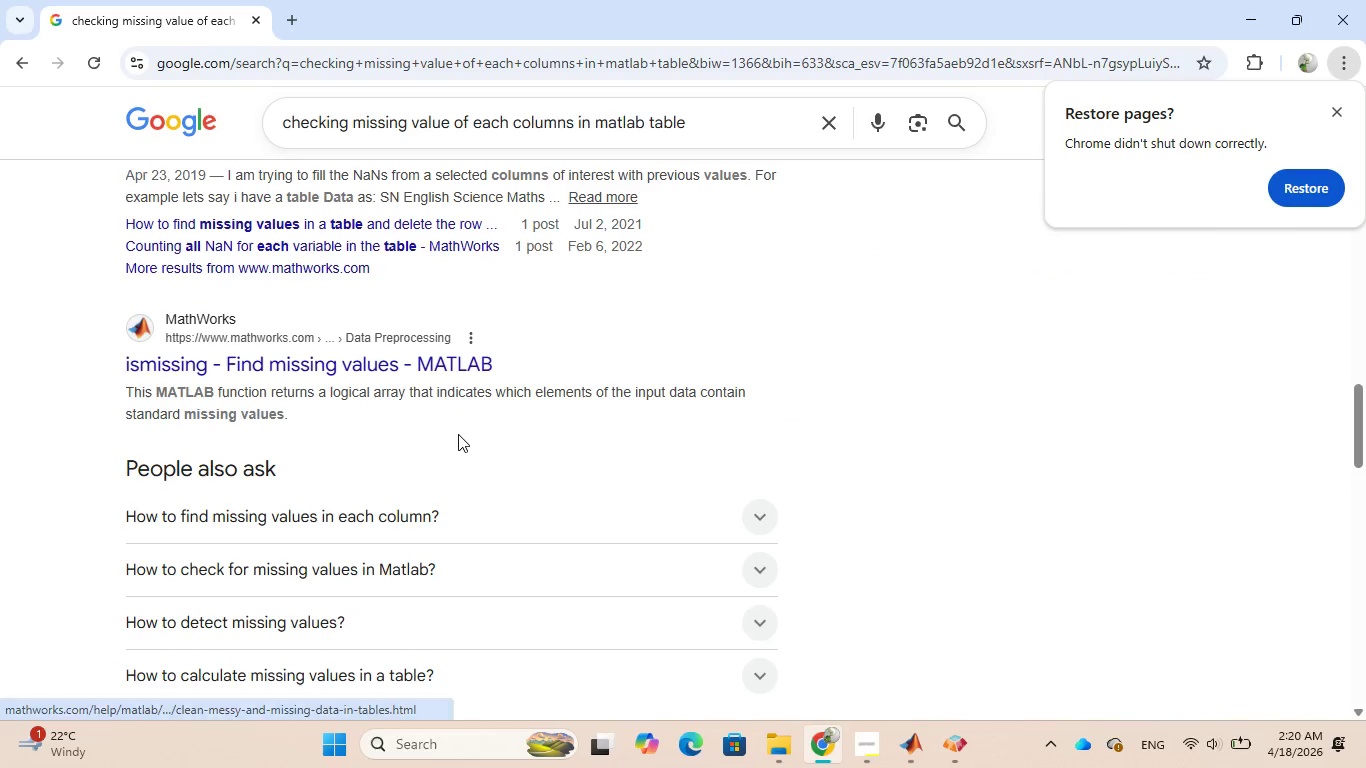 
scroll: coordinate [442, 318], scroll_direction: up, amount: 25.0
 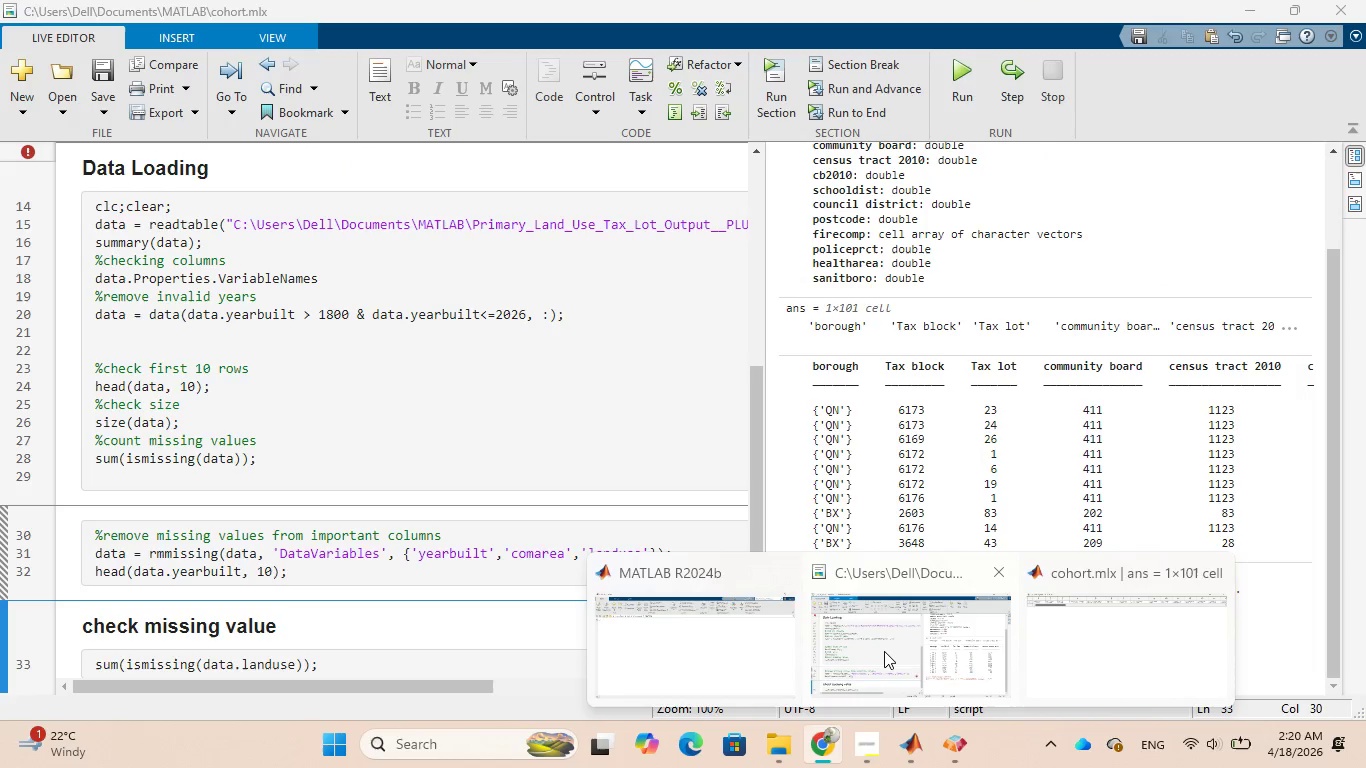 
left_click([884, 650])
 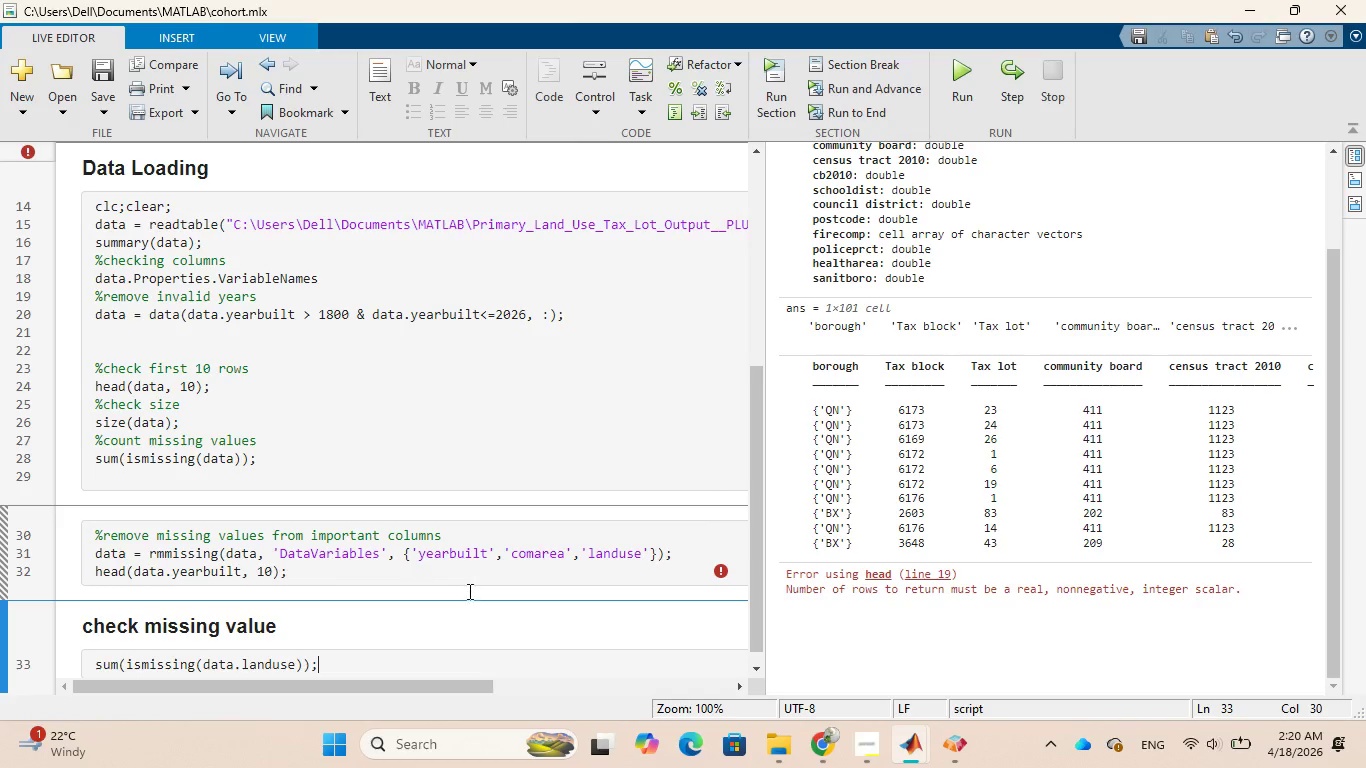 
scroll: coordinate [466, 624], scroll_direction: down, amount: 3.0
 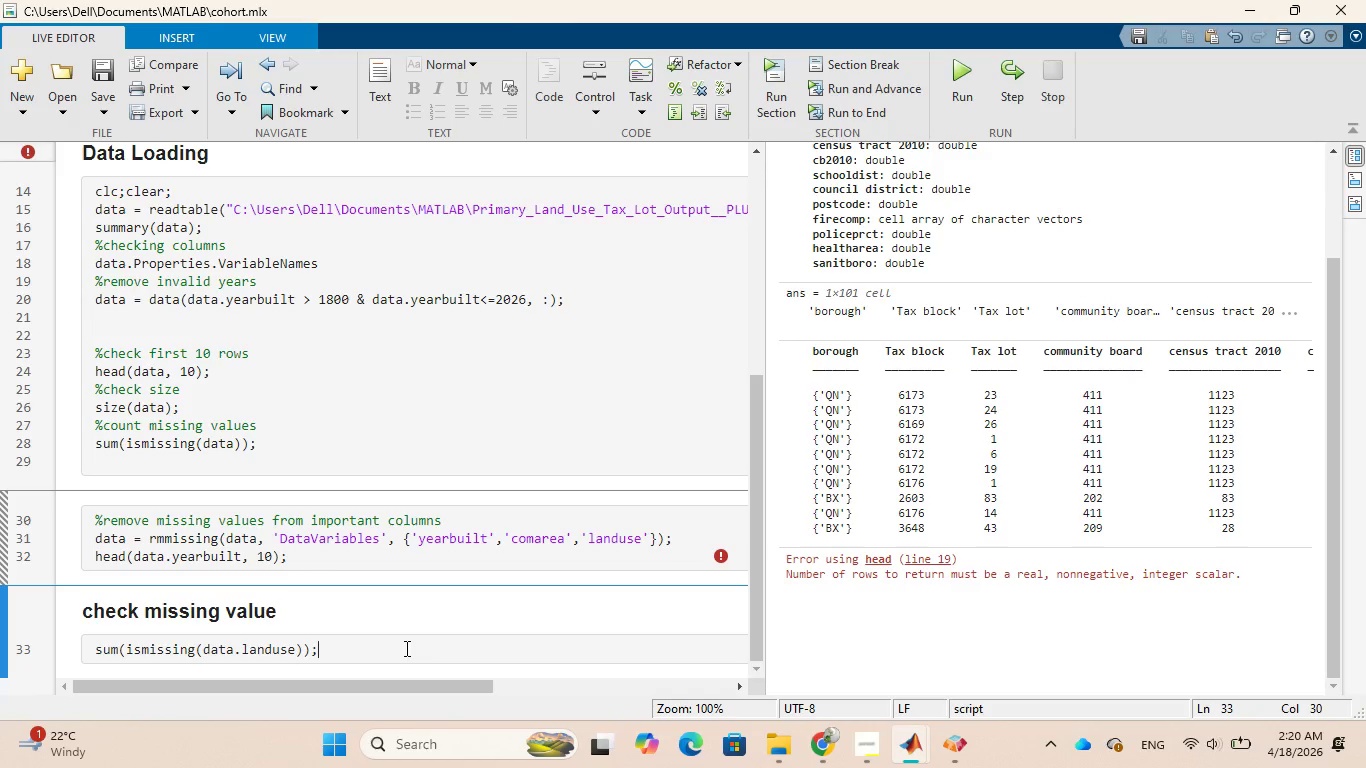 
left_click([403, 639])
 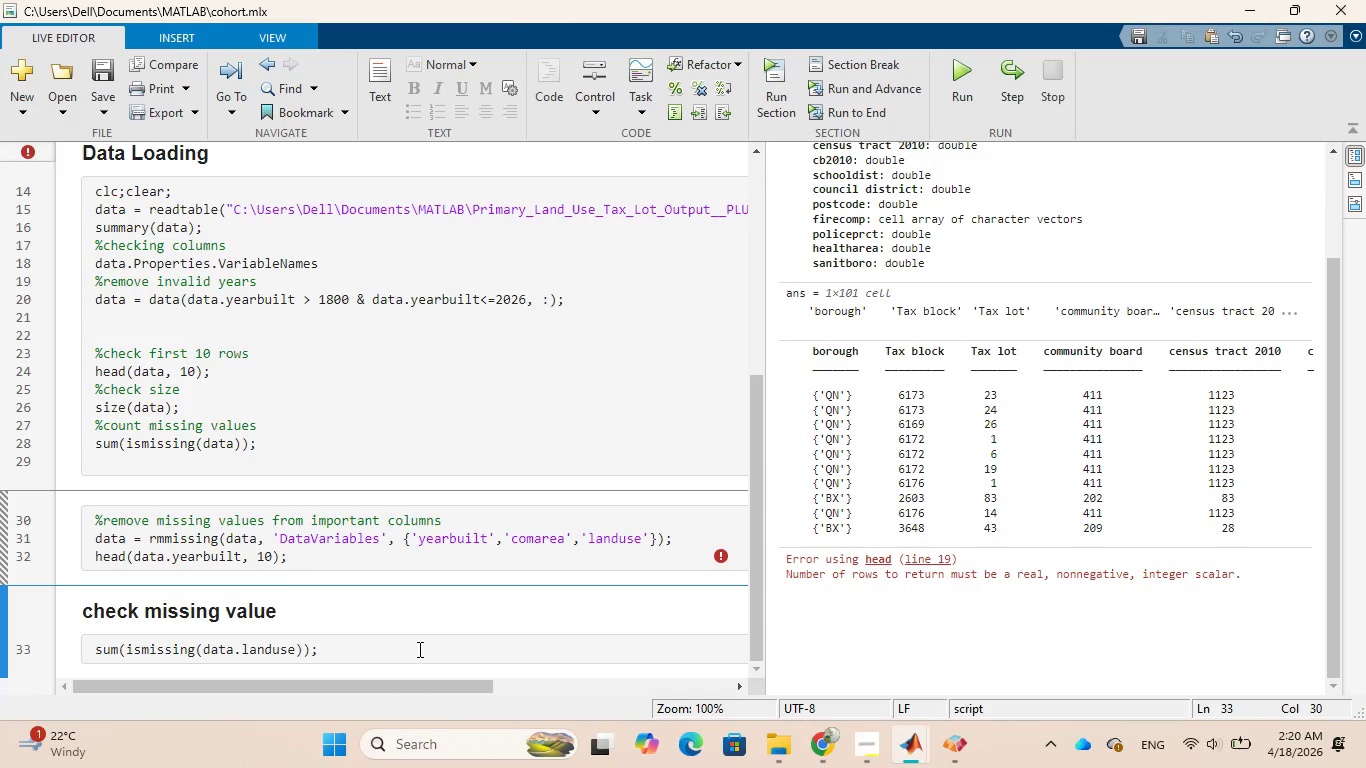 
left_click([418, 649])
 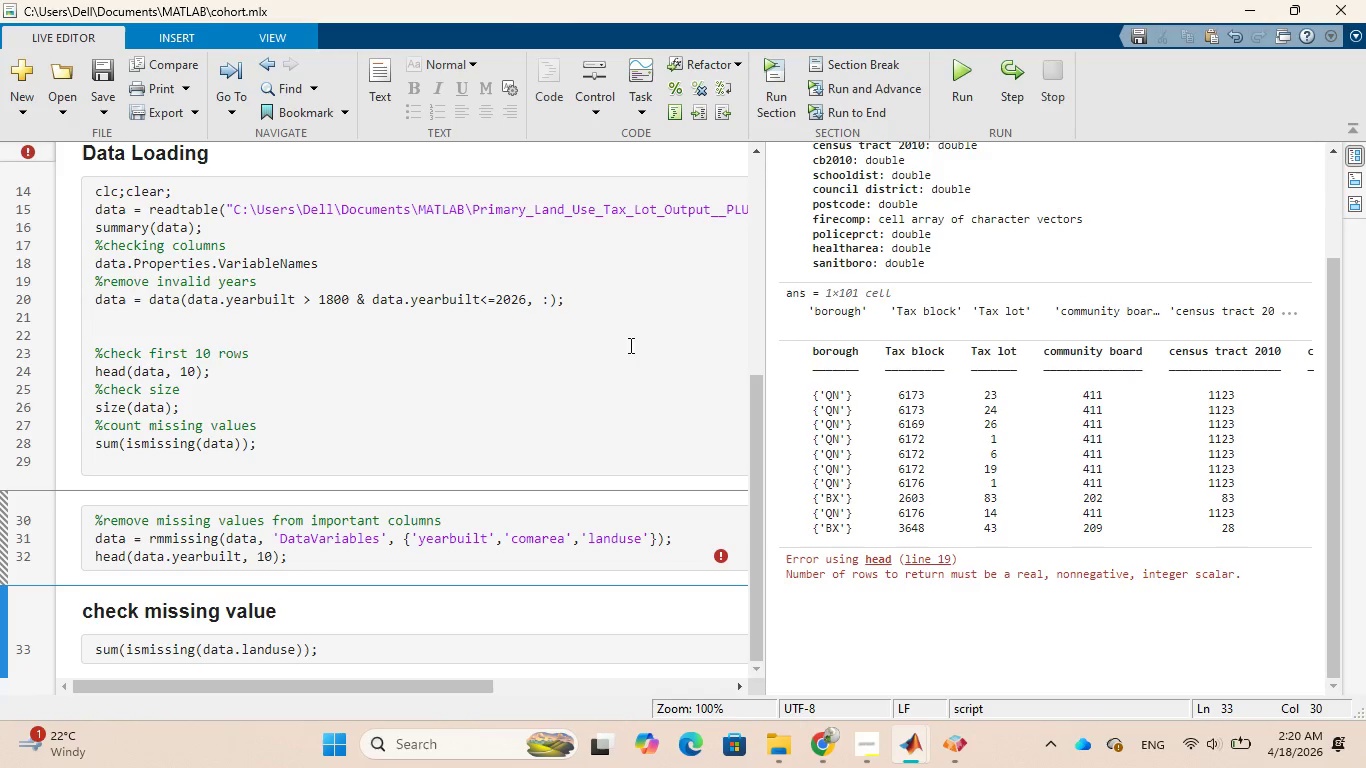 
wait(5.76)
 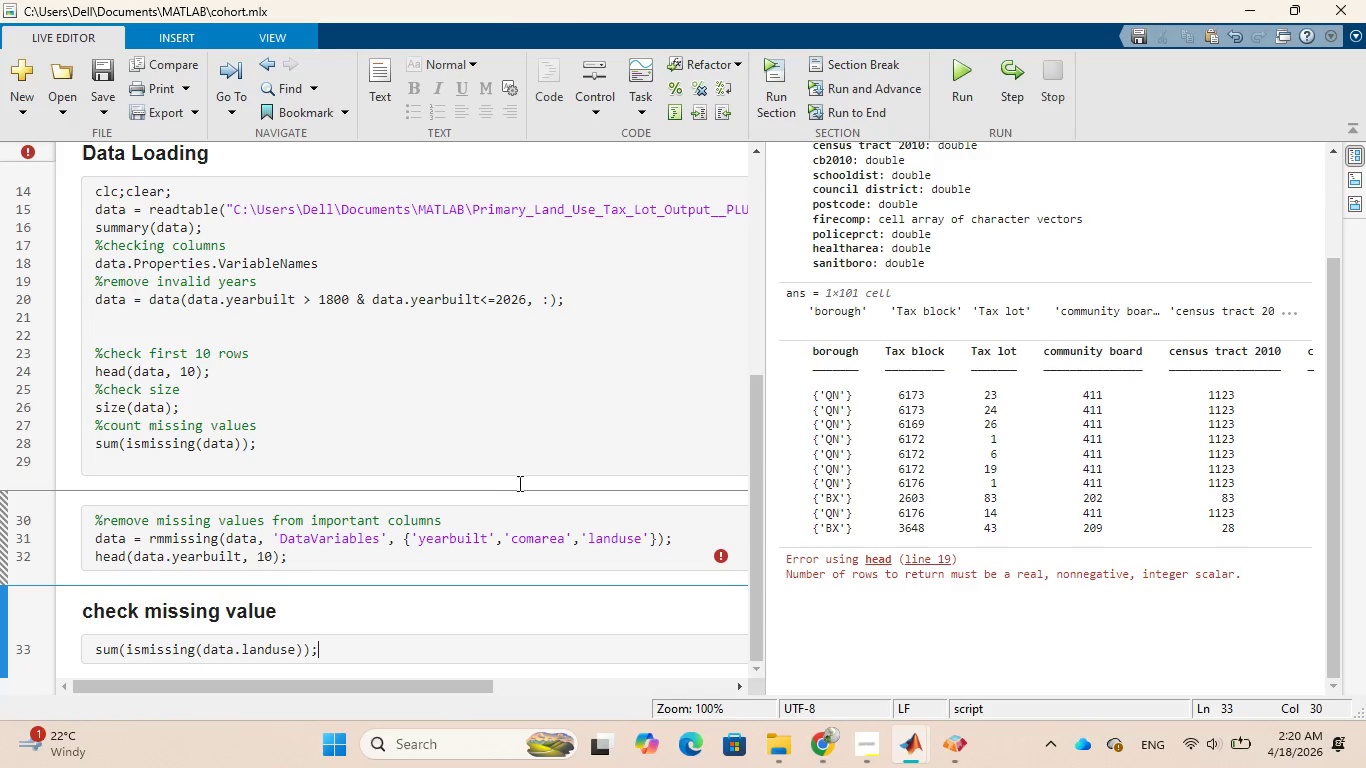 
left_click([768, 78])
 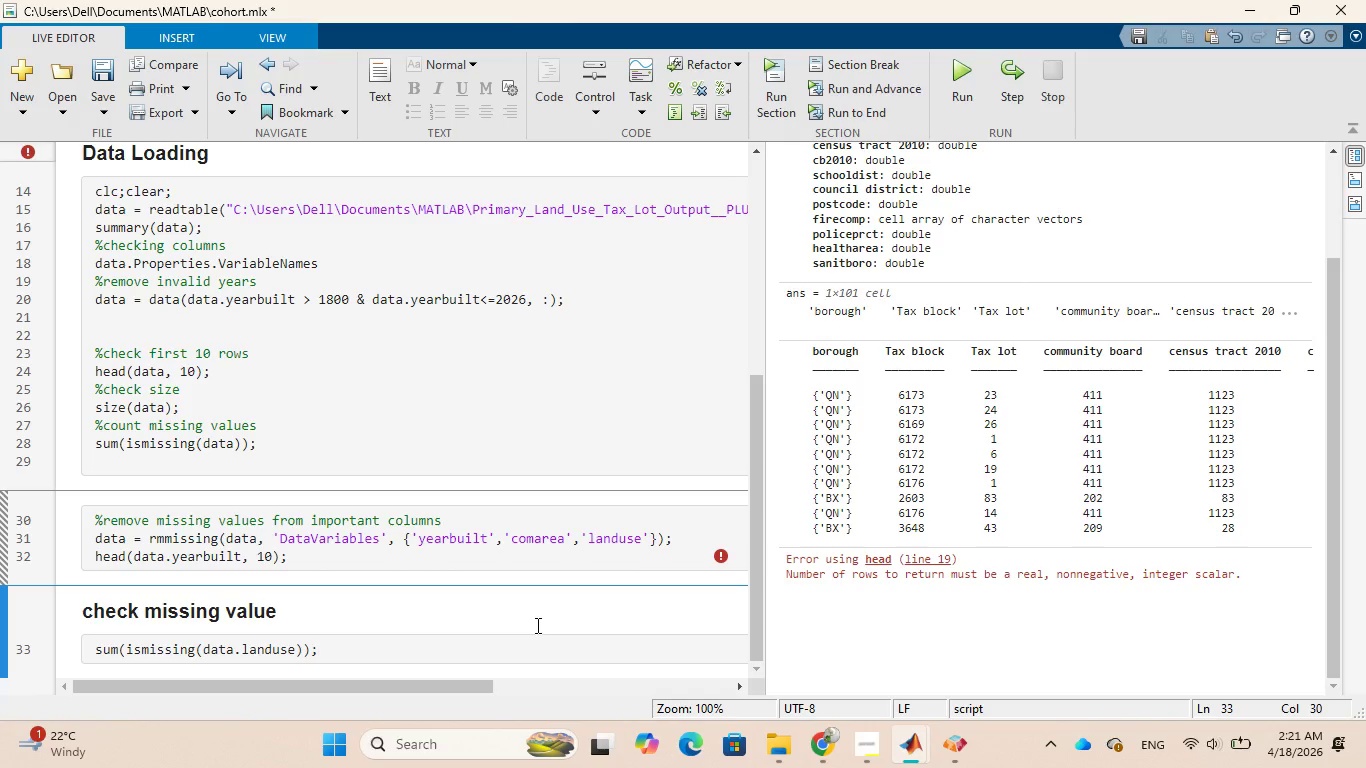 
wait(8.31)
 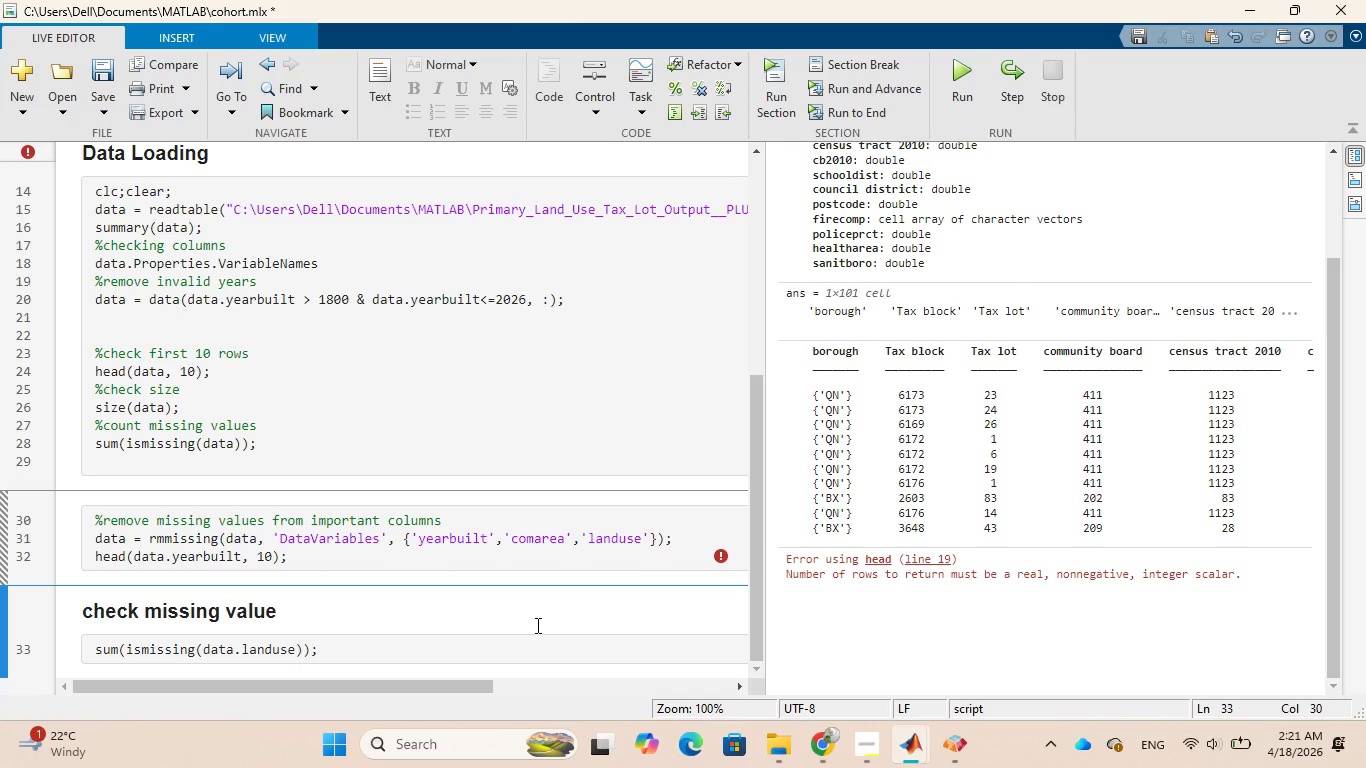 
left_click([445, 614])
 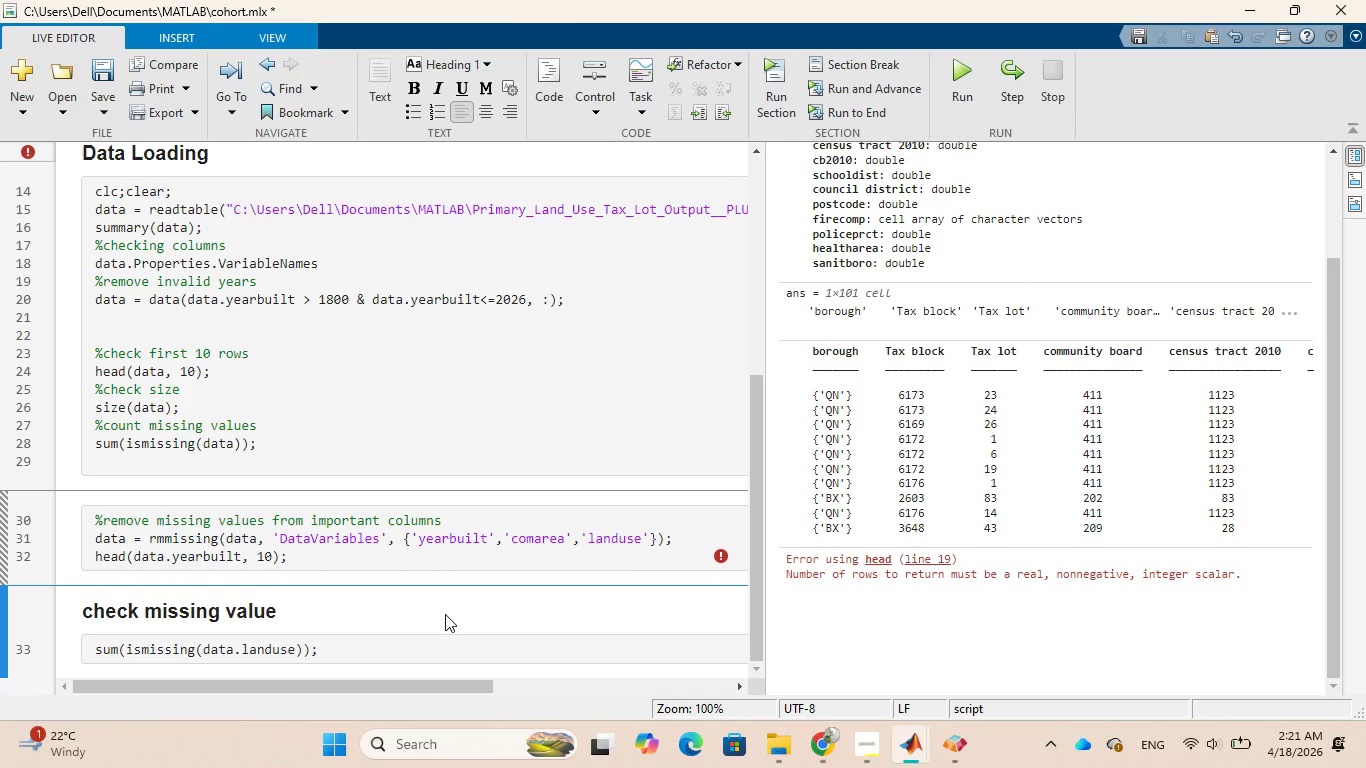 
left_click([445, 614])
 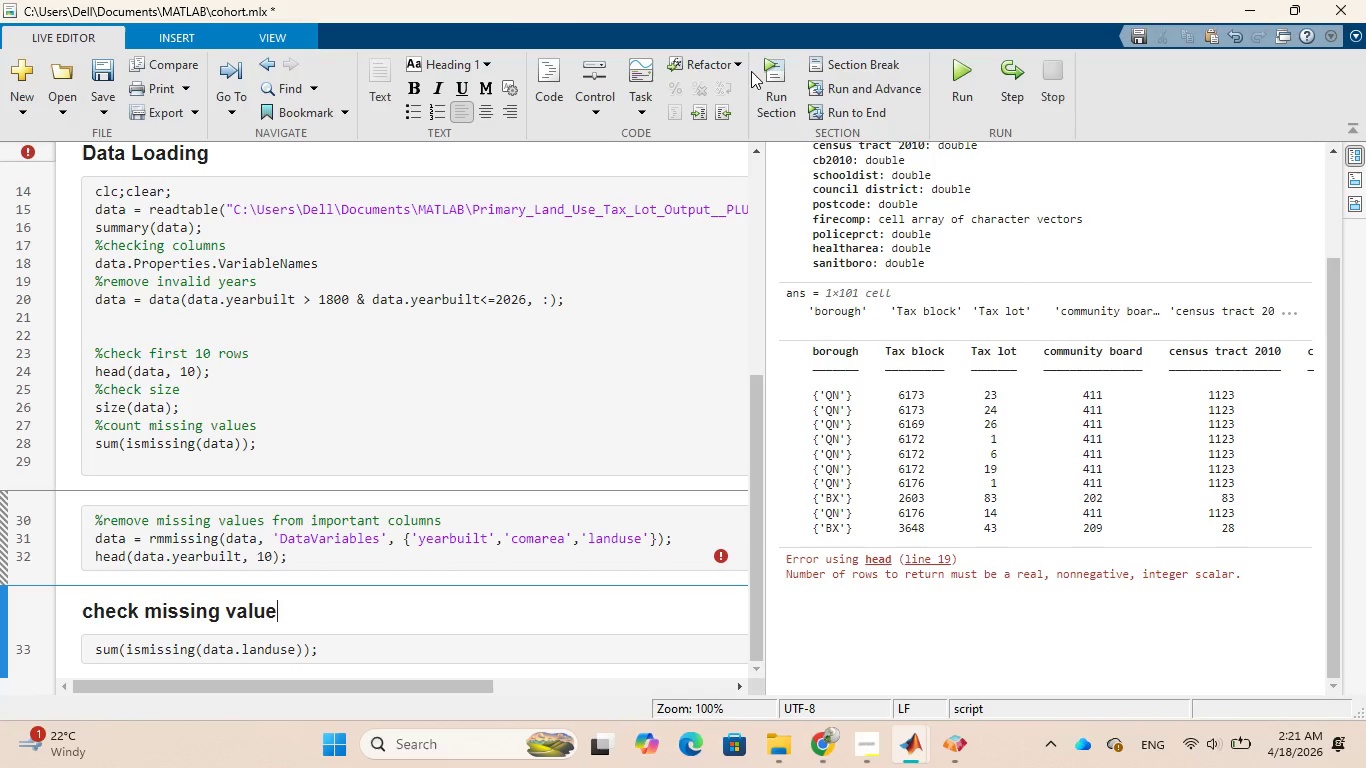 
left_click([766, 69])
 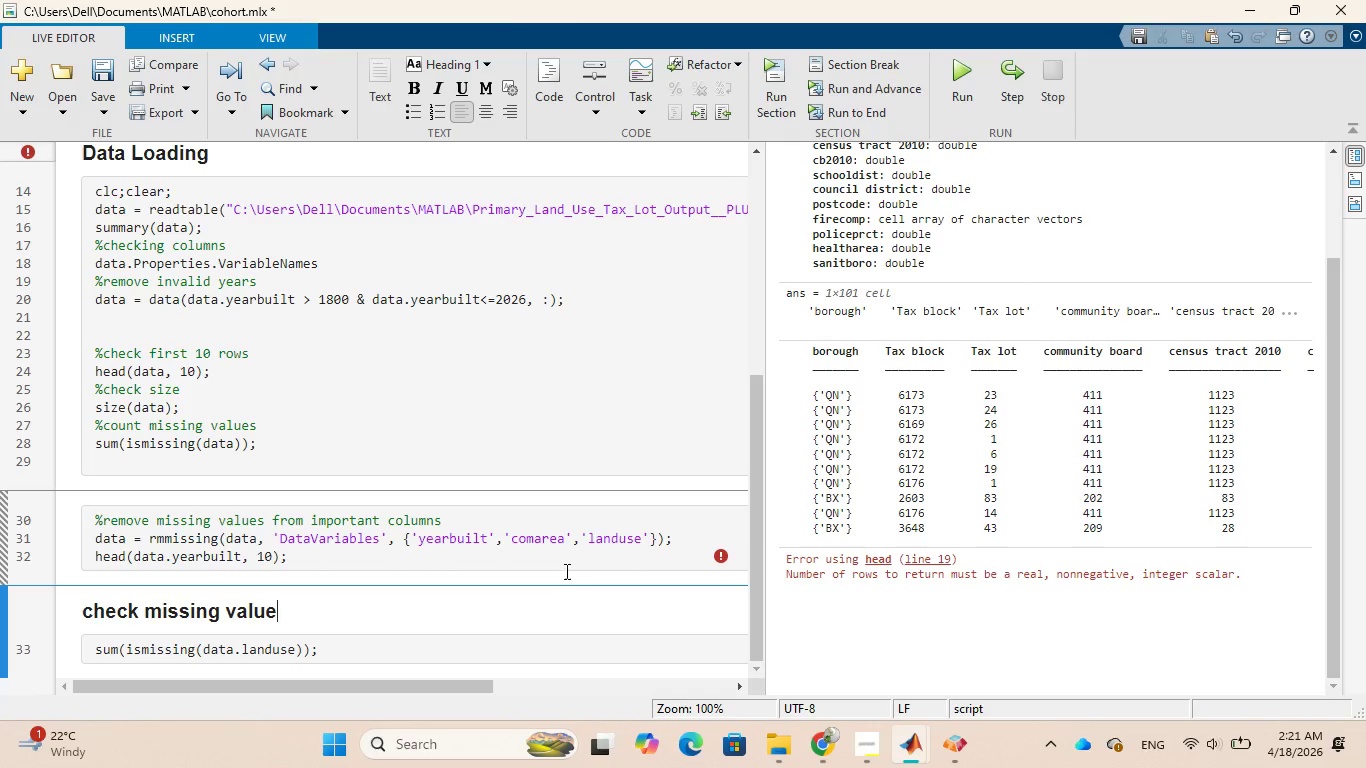 
left_click([573, 550])
 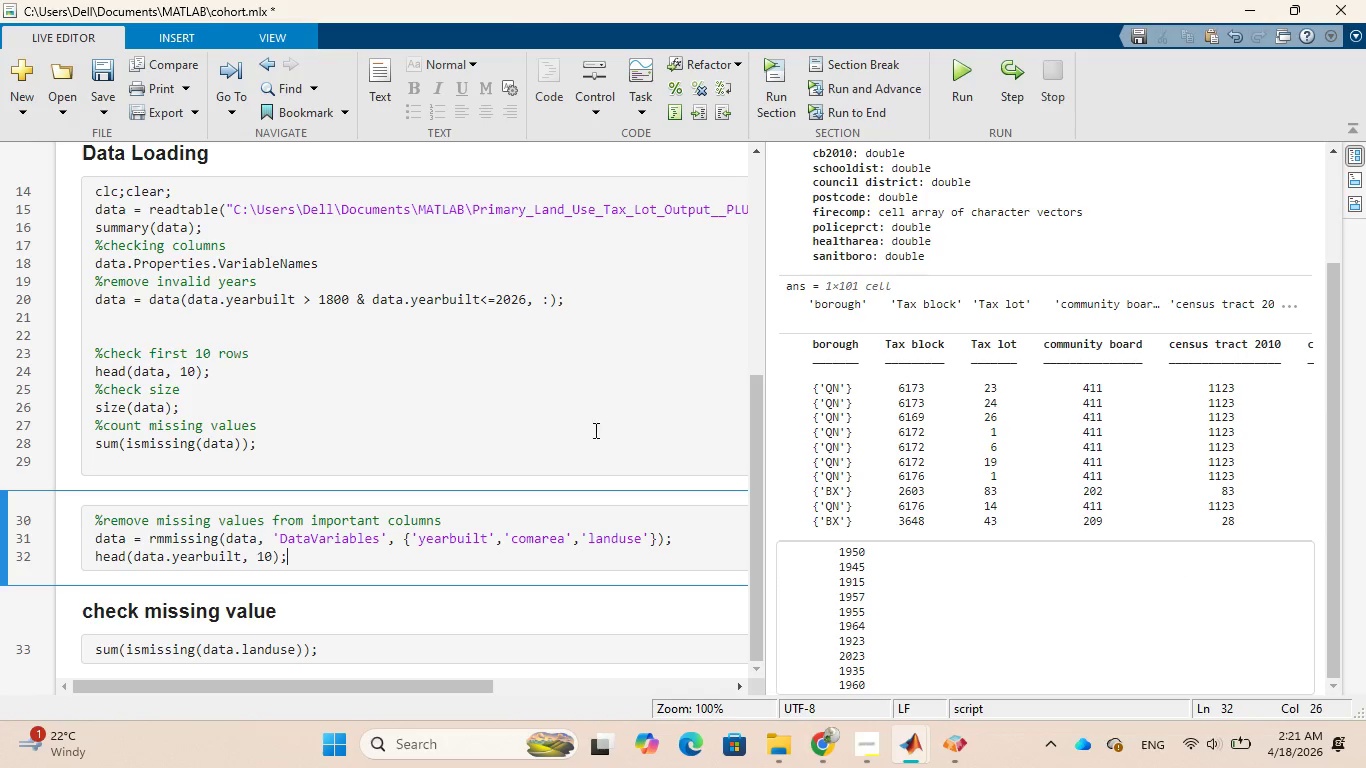 
scroll: coordinate [983, 577], scroll_direction: down, amount: 16.0
 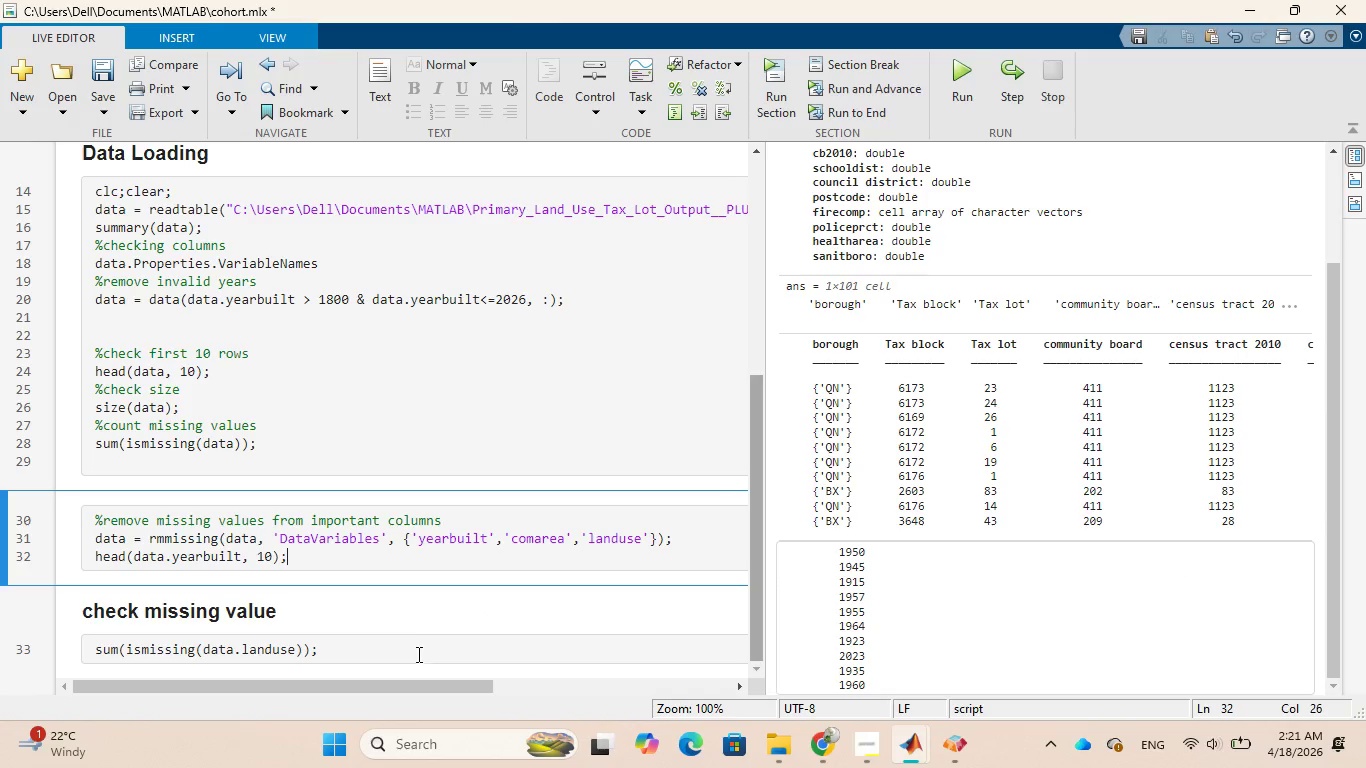 
left_click([413, 646])
 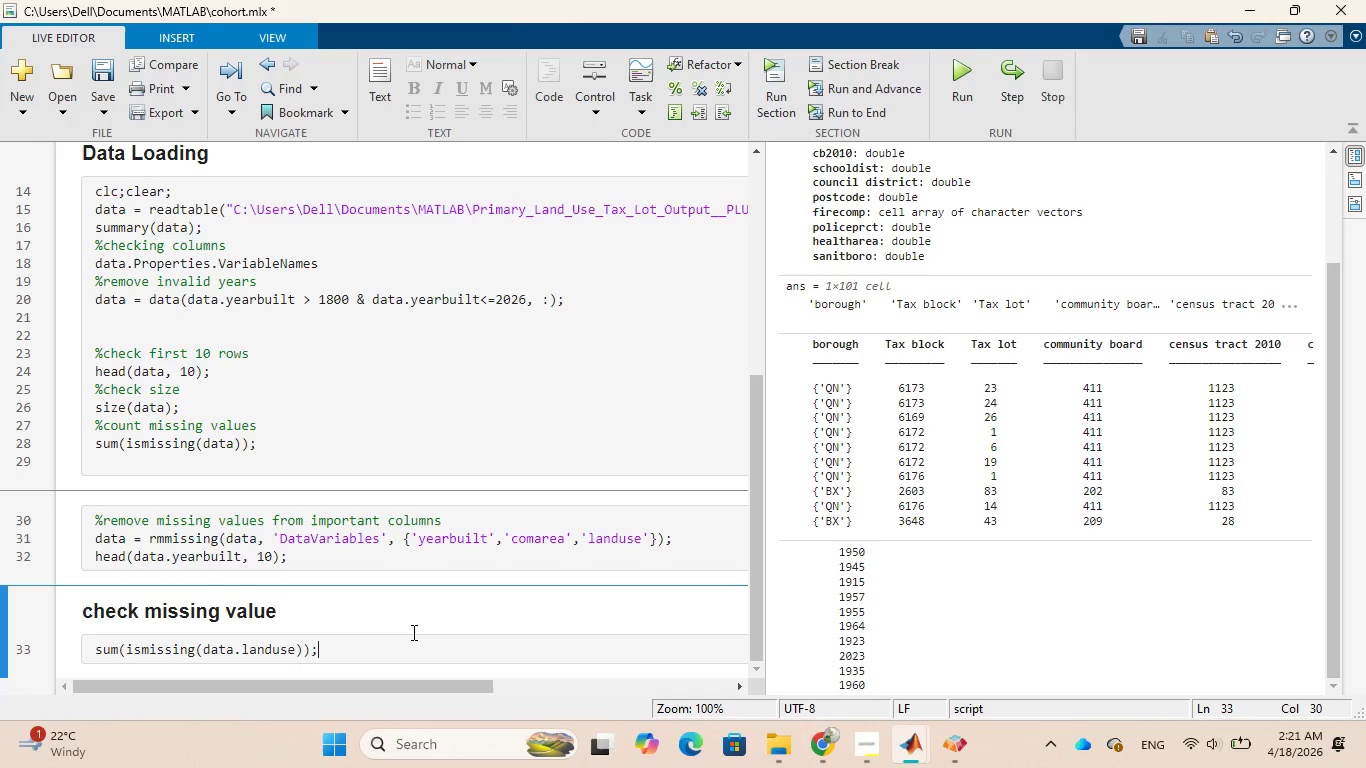 
wait(6.5)
 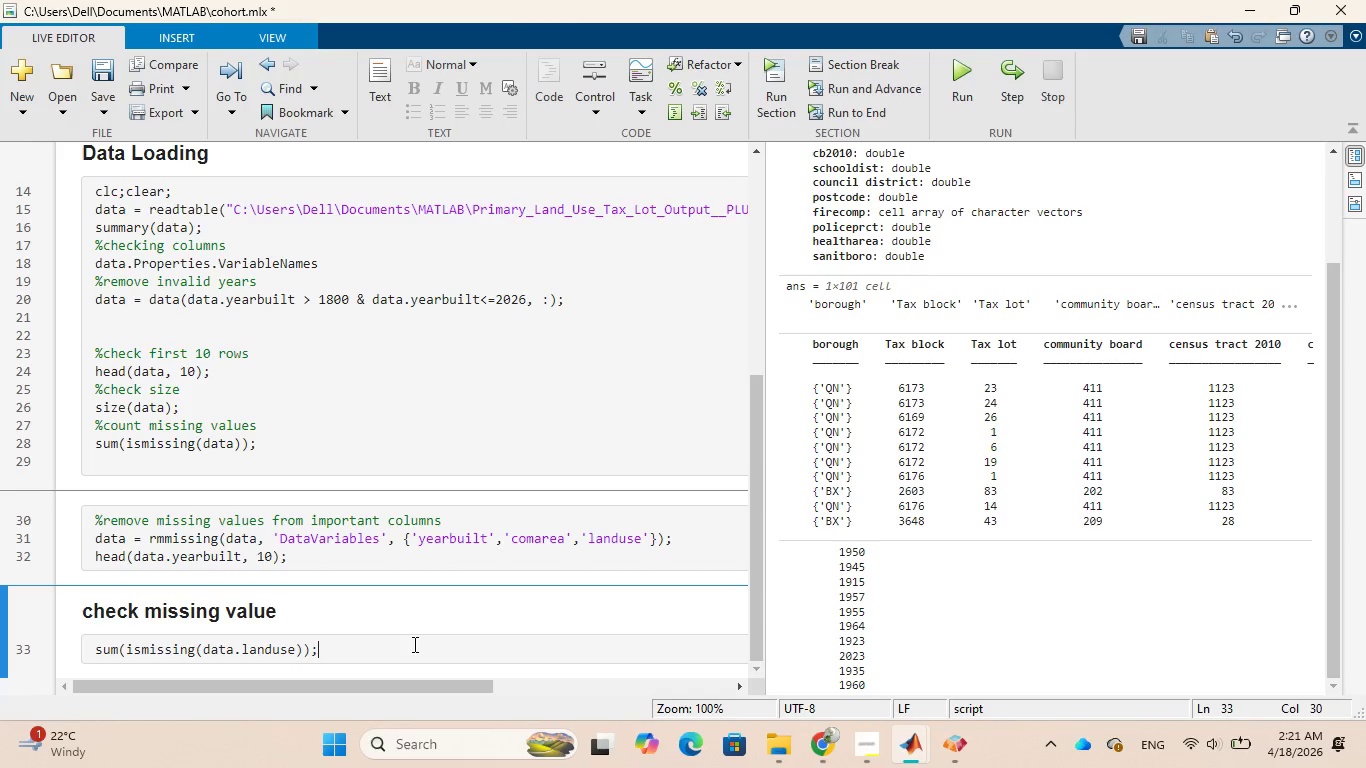 
left_click([767, 92])
 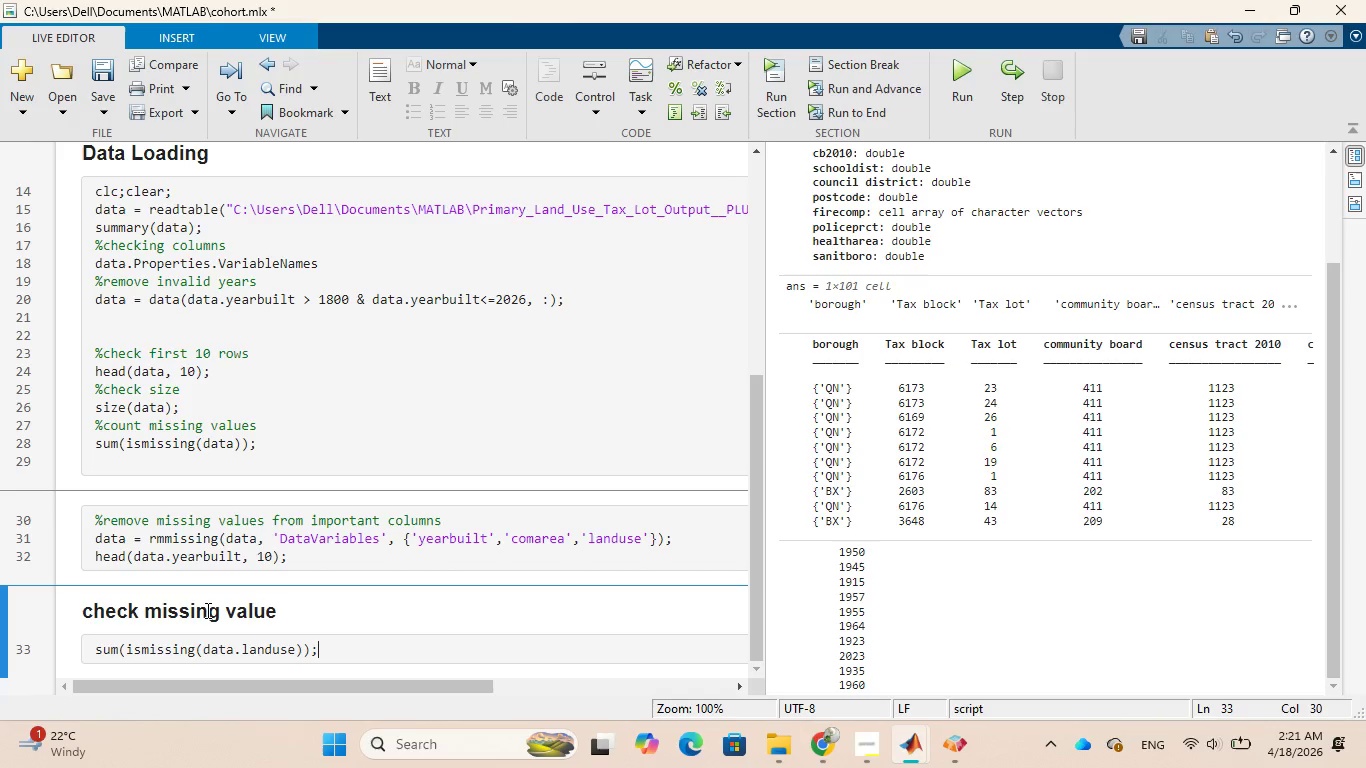 
wait(5.88)
 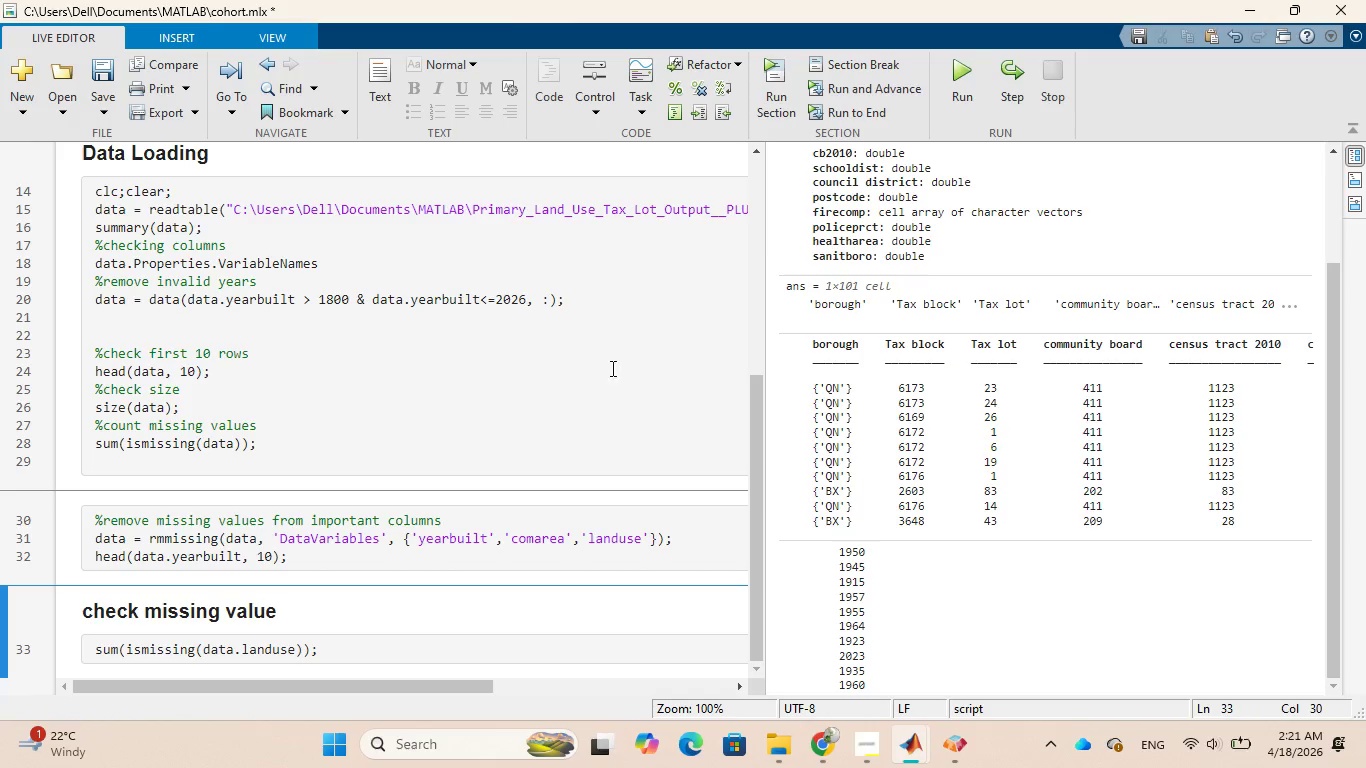 
left_click([90, 650])
 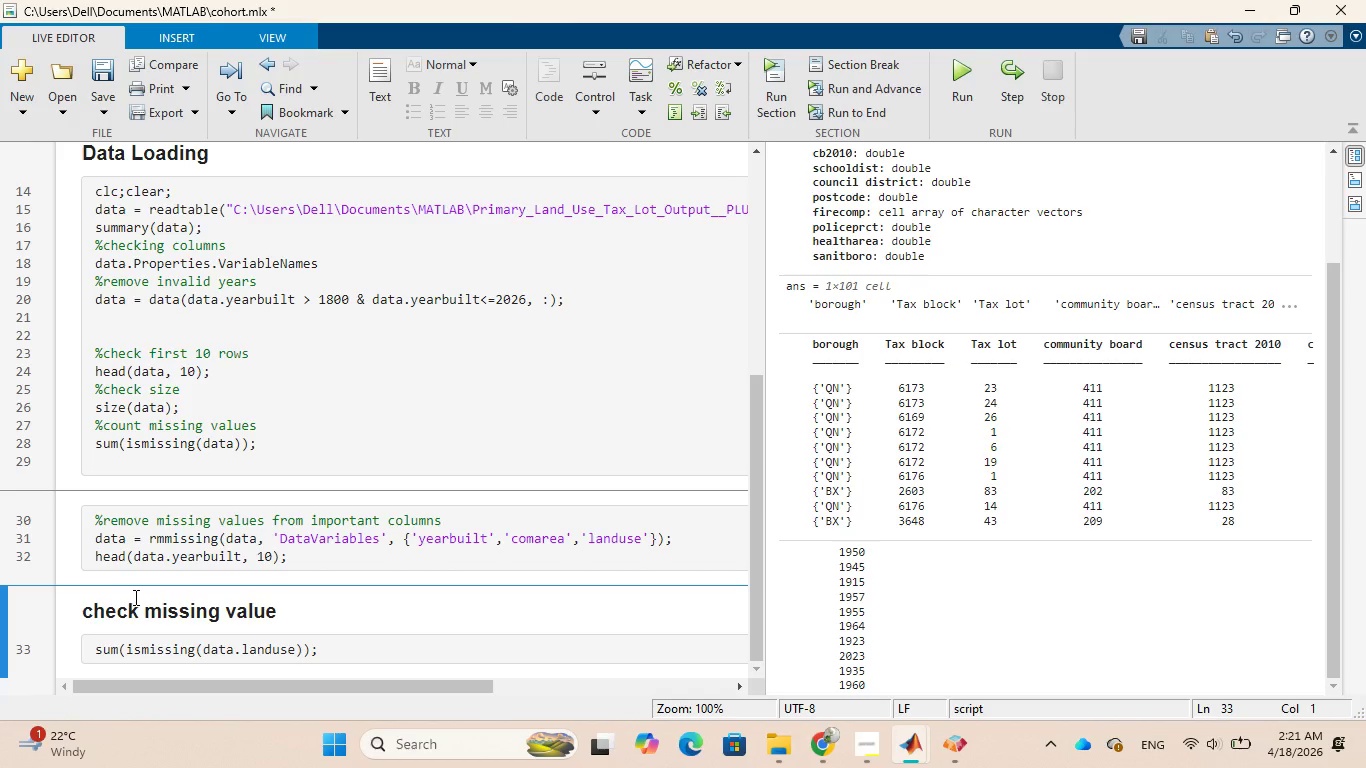 
key(R)
 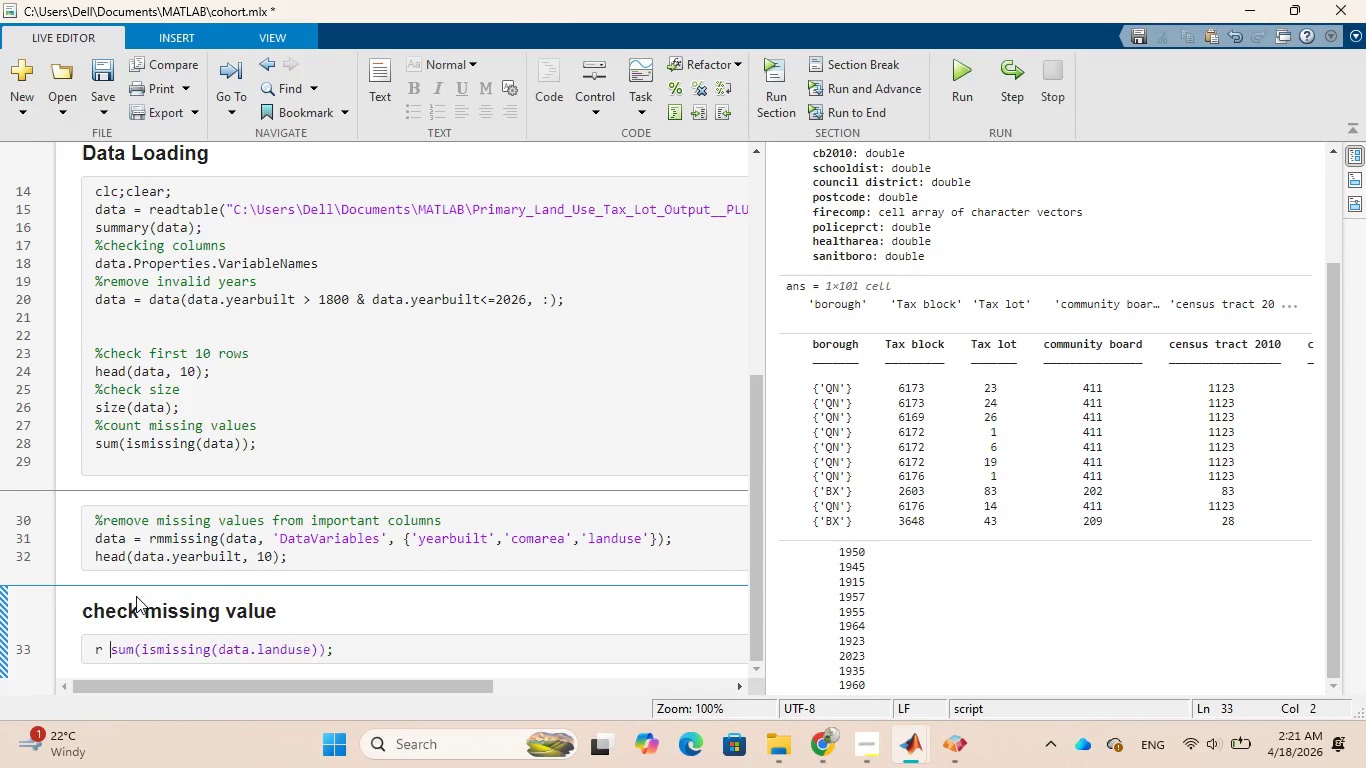 
key(Space)
 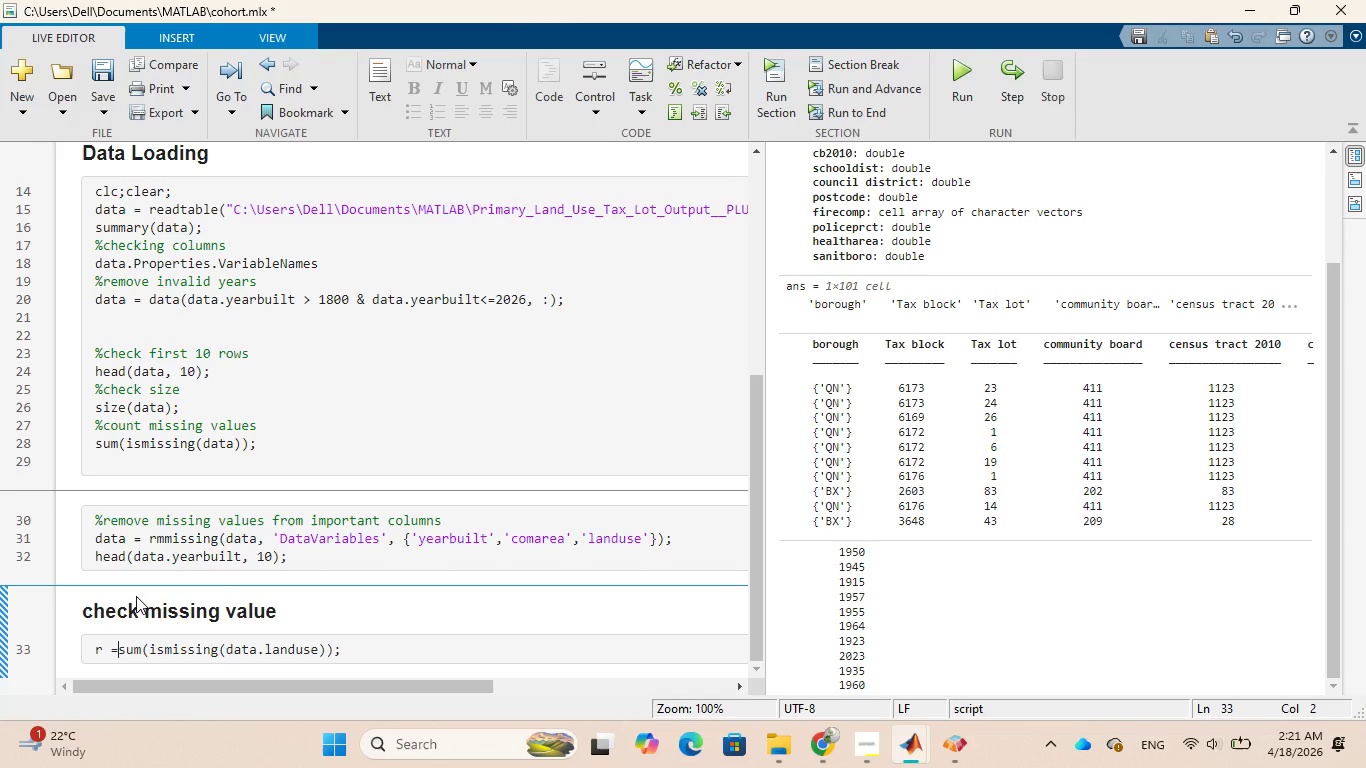 
key(Equal)
 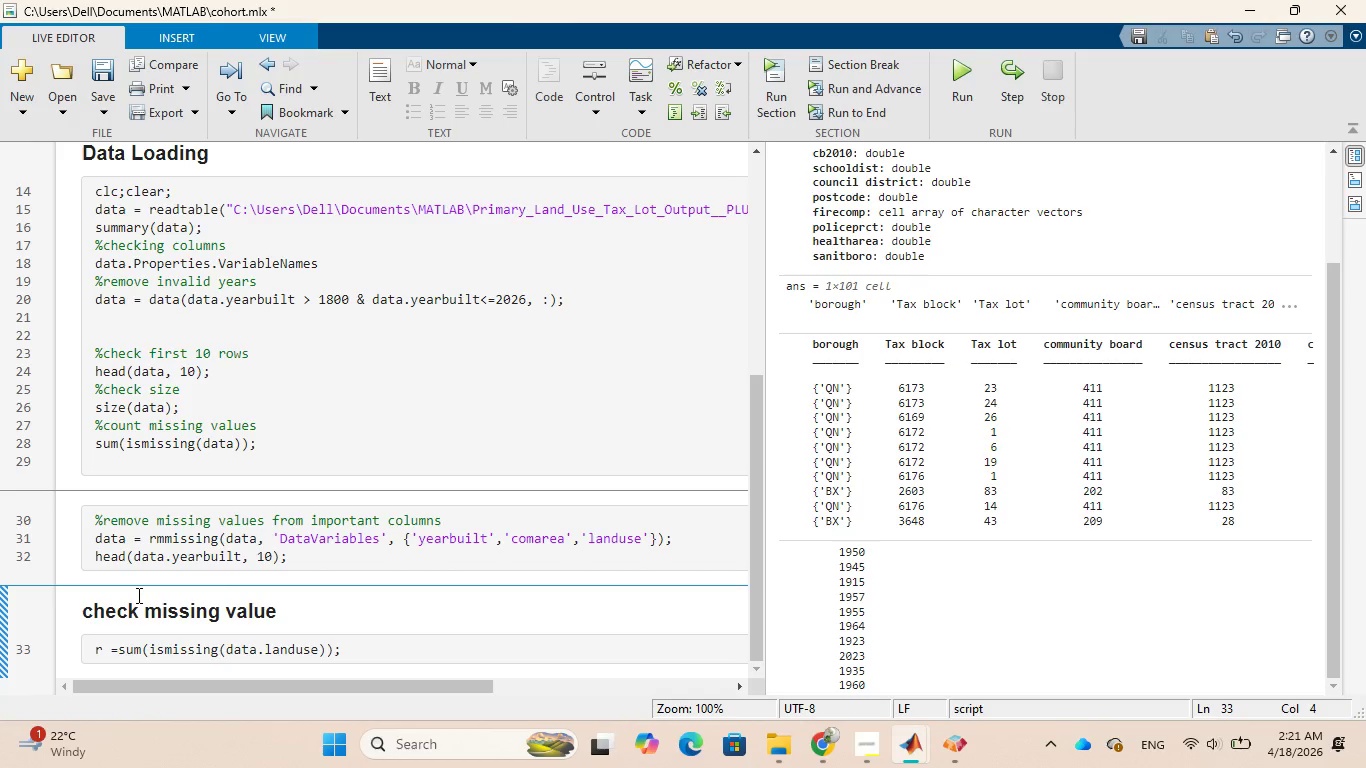 
key(Space)
 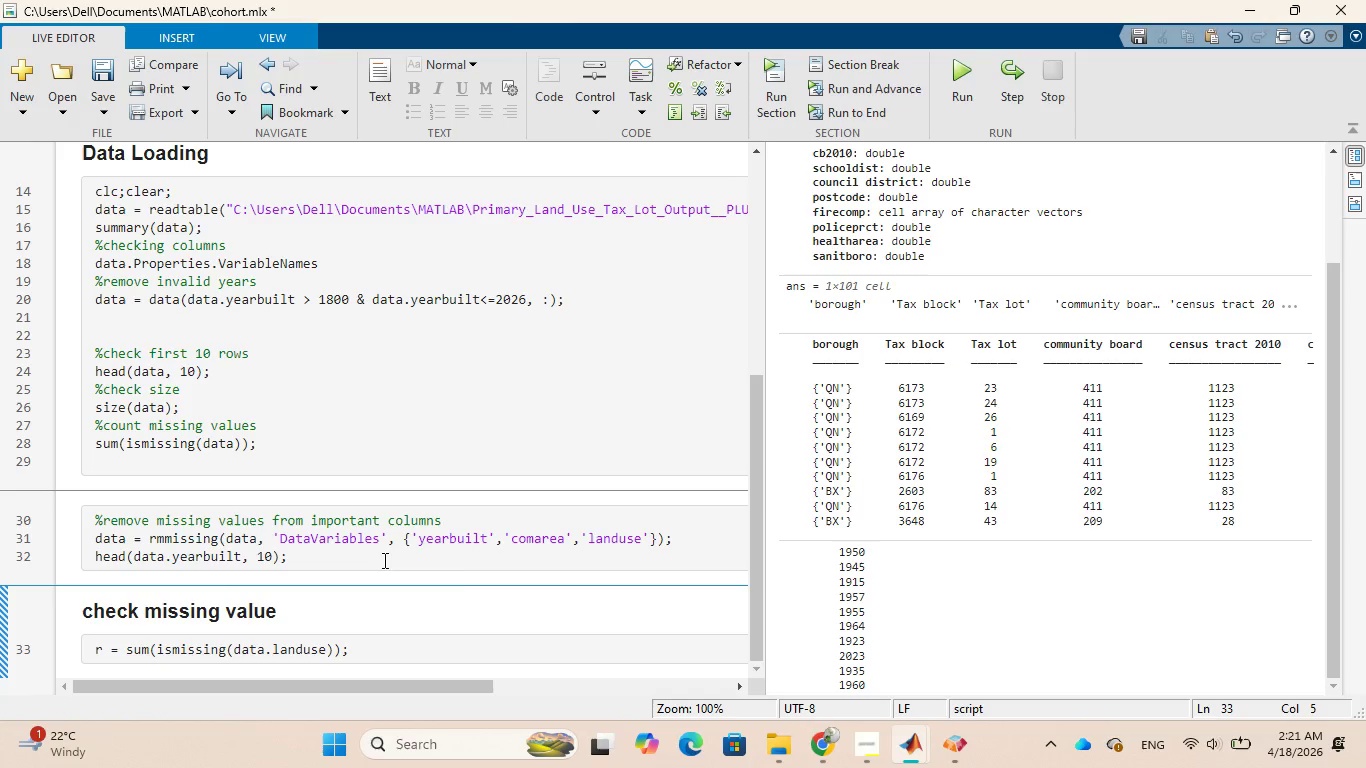 
left_click([413, 657])
 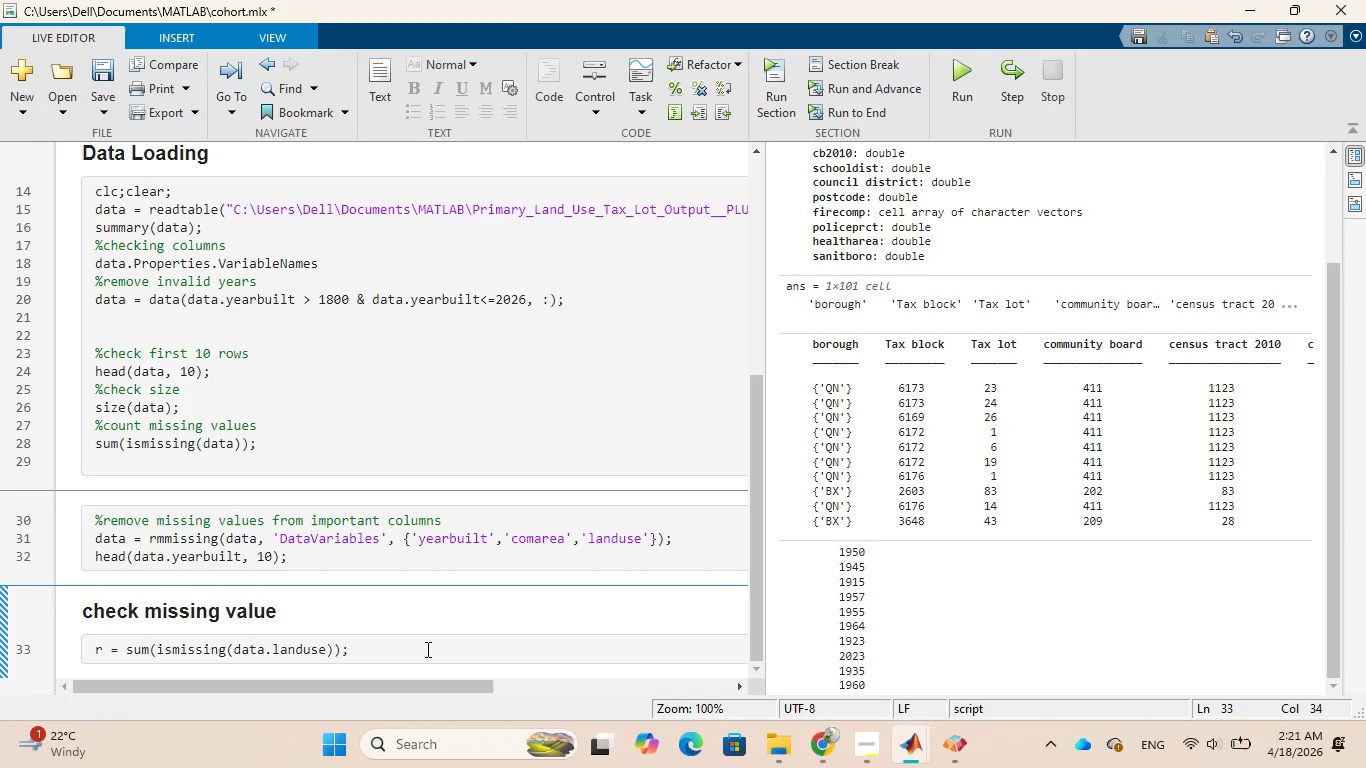 
key(Enter)
 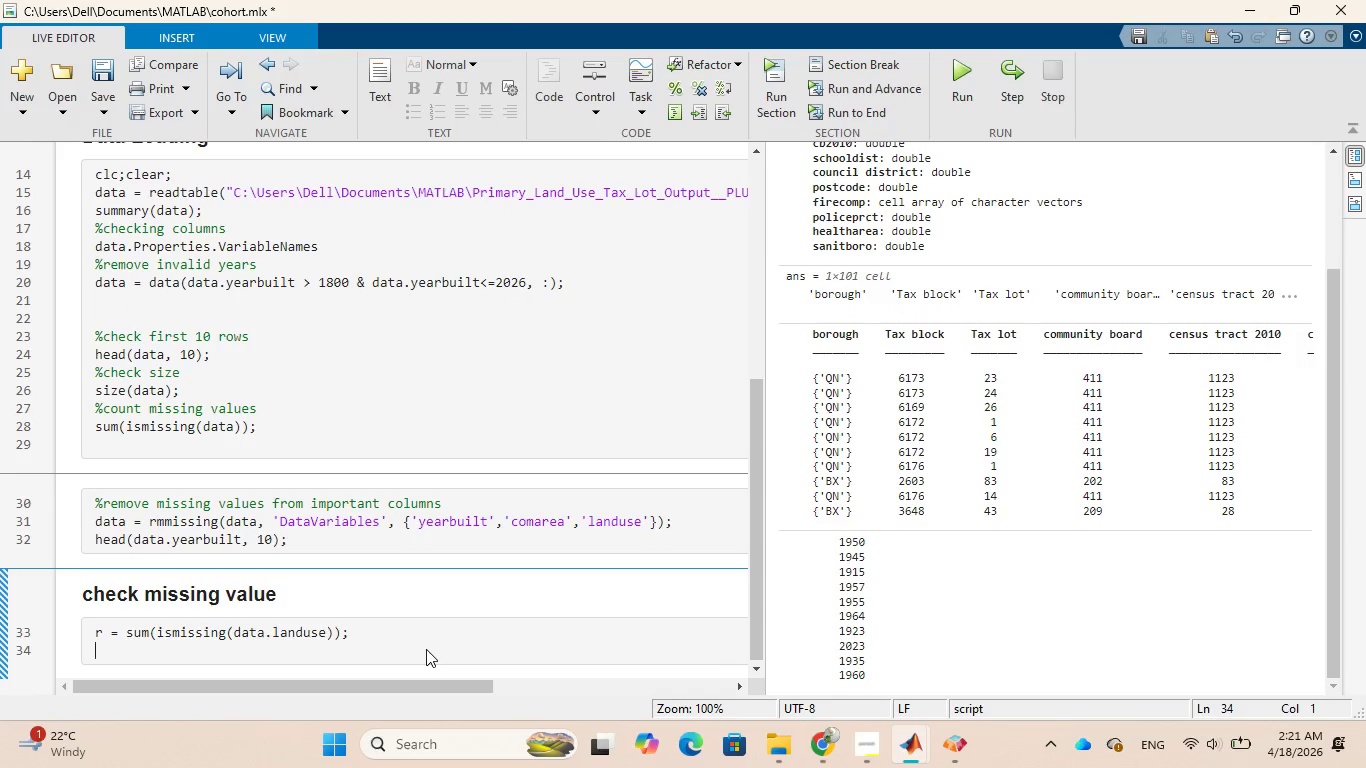 
key(R)
 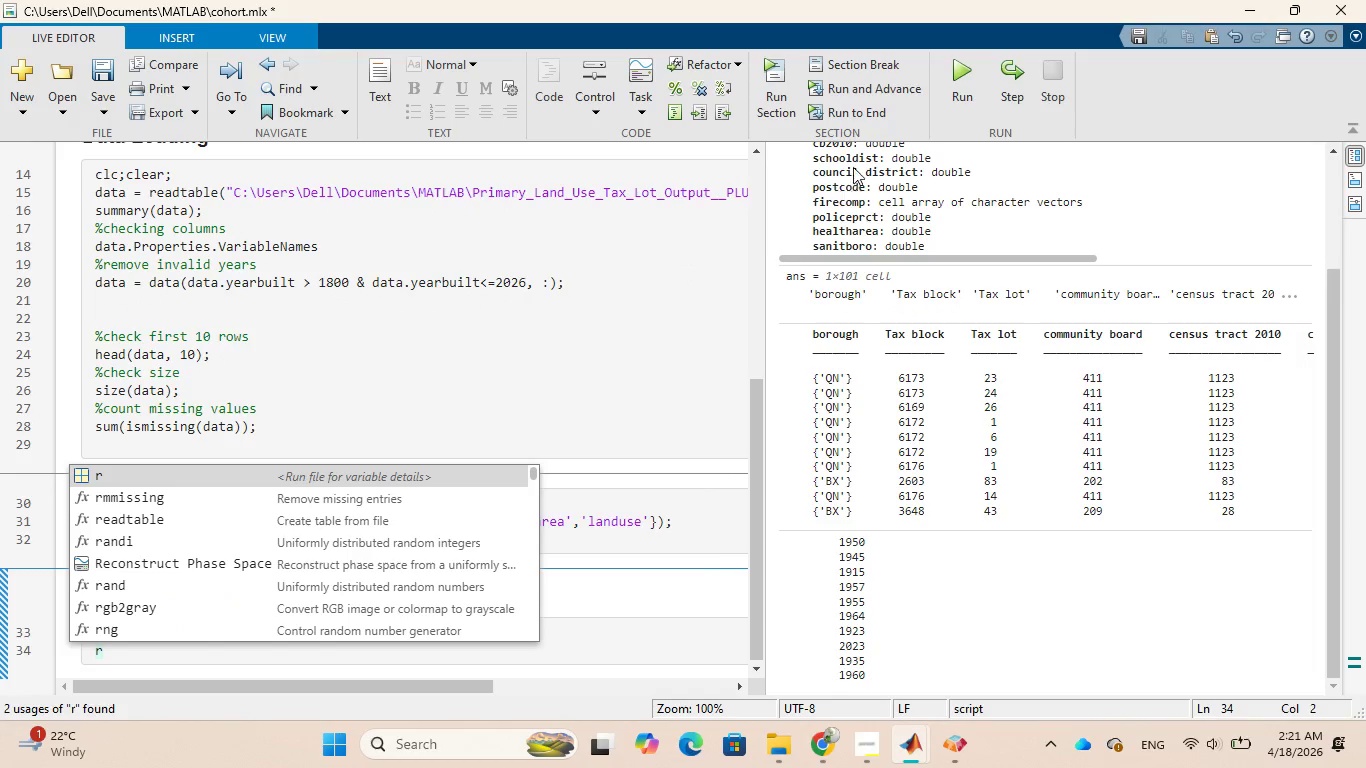 
left_click([772, 78])
 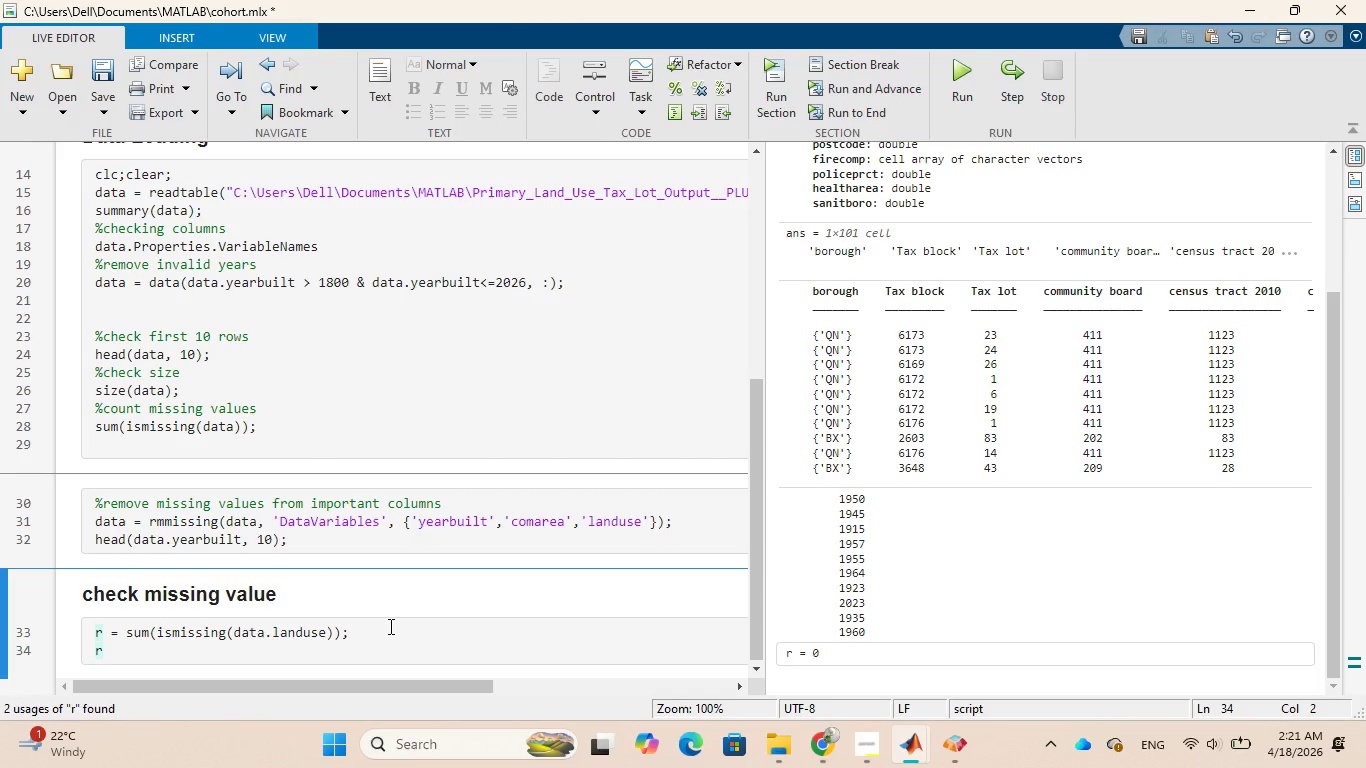 
wait(12.58)
 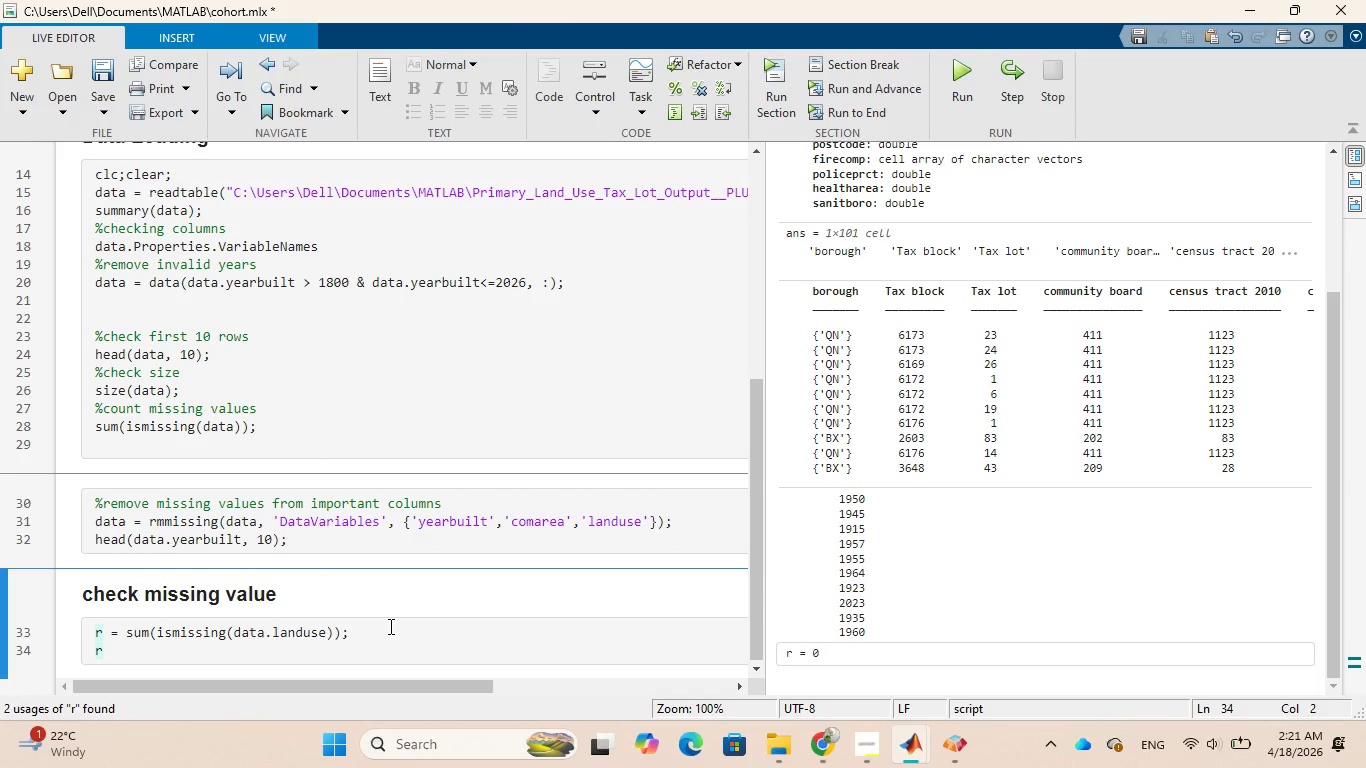 
scroll: coordinate [1029, 305], scroll_direction: up, amount: 7.0
 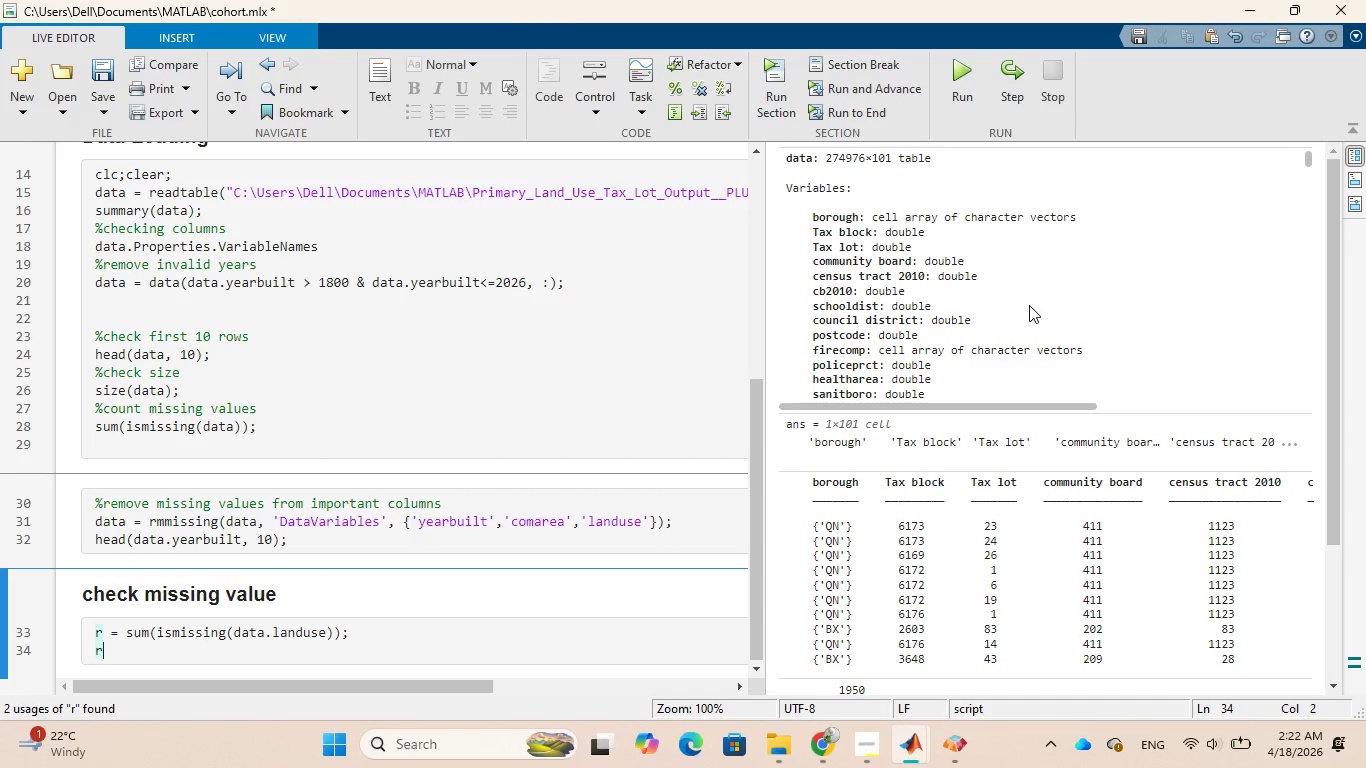 
wait(10.0)
 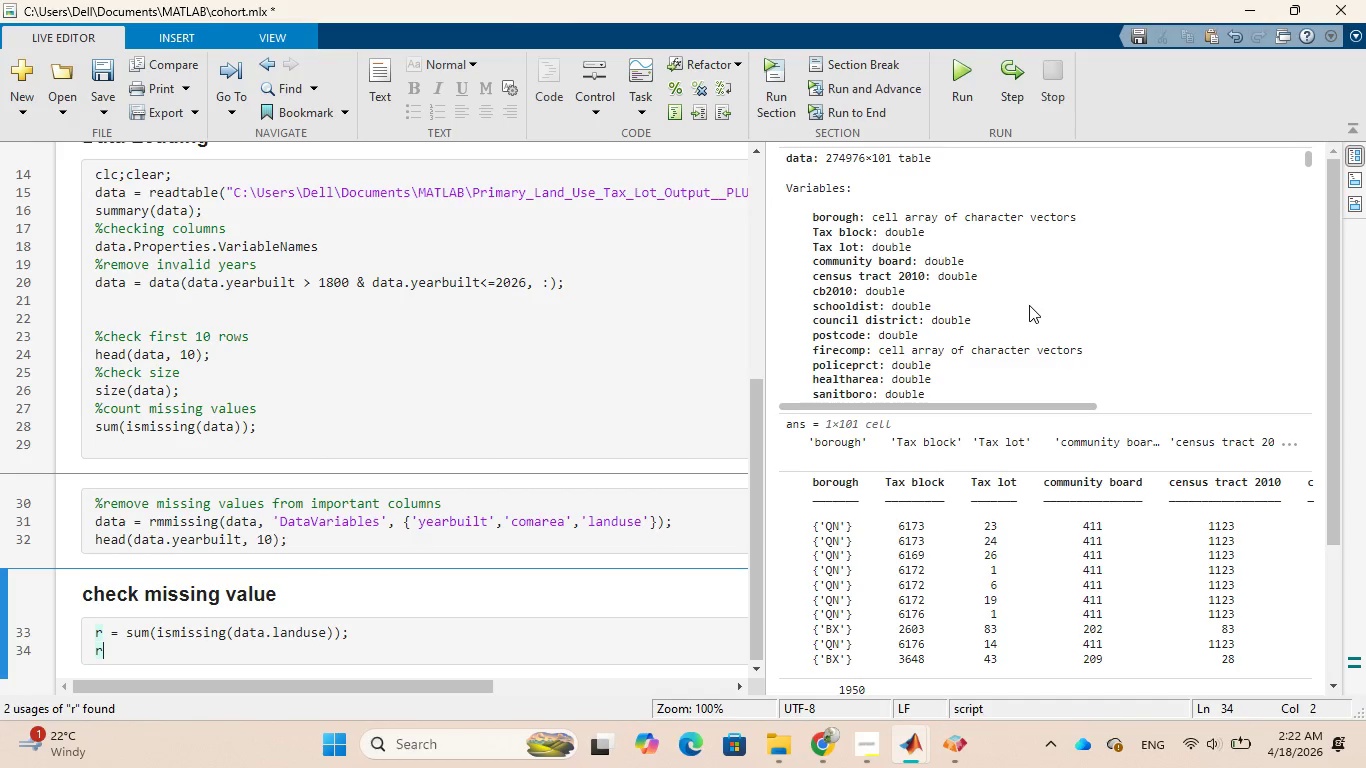 
left_click_drag(start_coordinate=[800, 671], to_coordinate=[887, 674])
 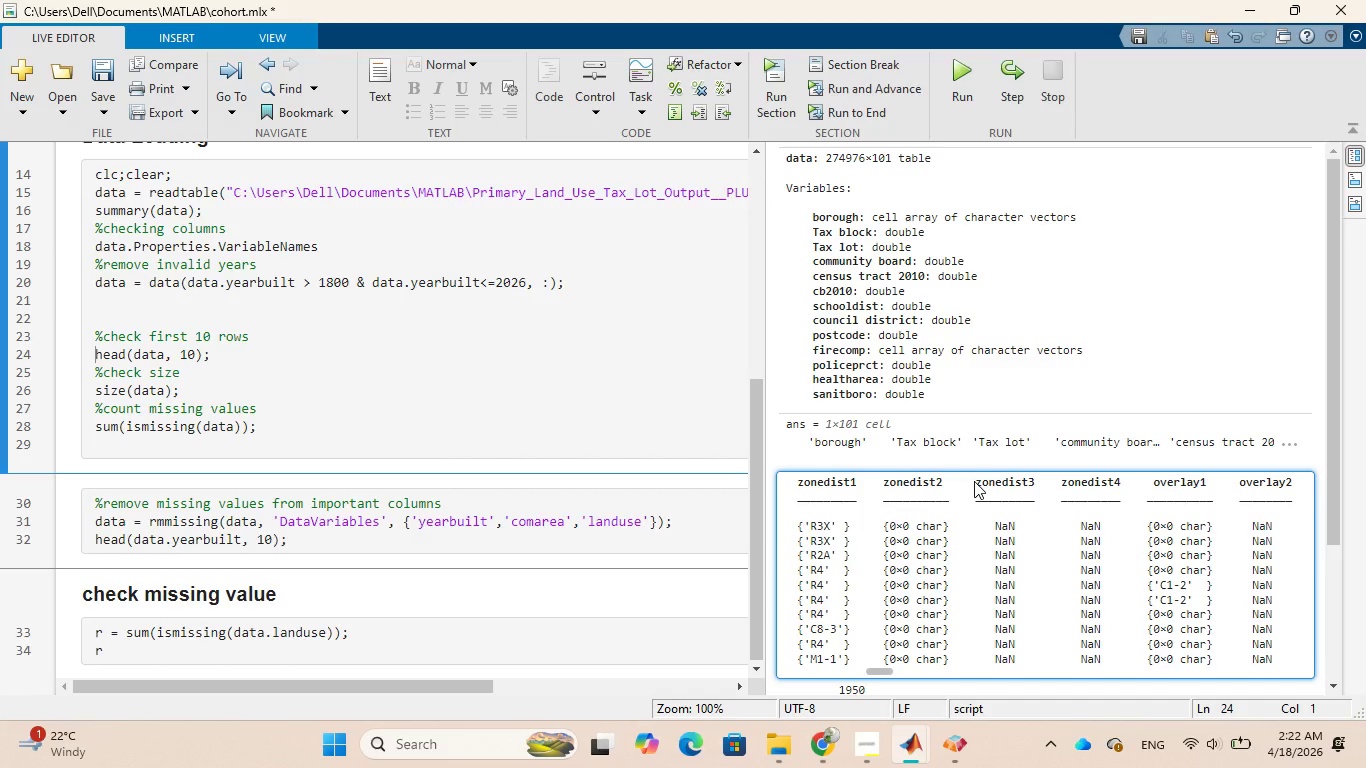 
left_click_drag(start_coordinate=[977, 481], to_coordinate=[1033, 488])
 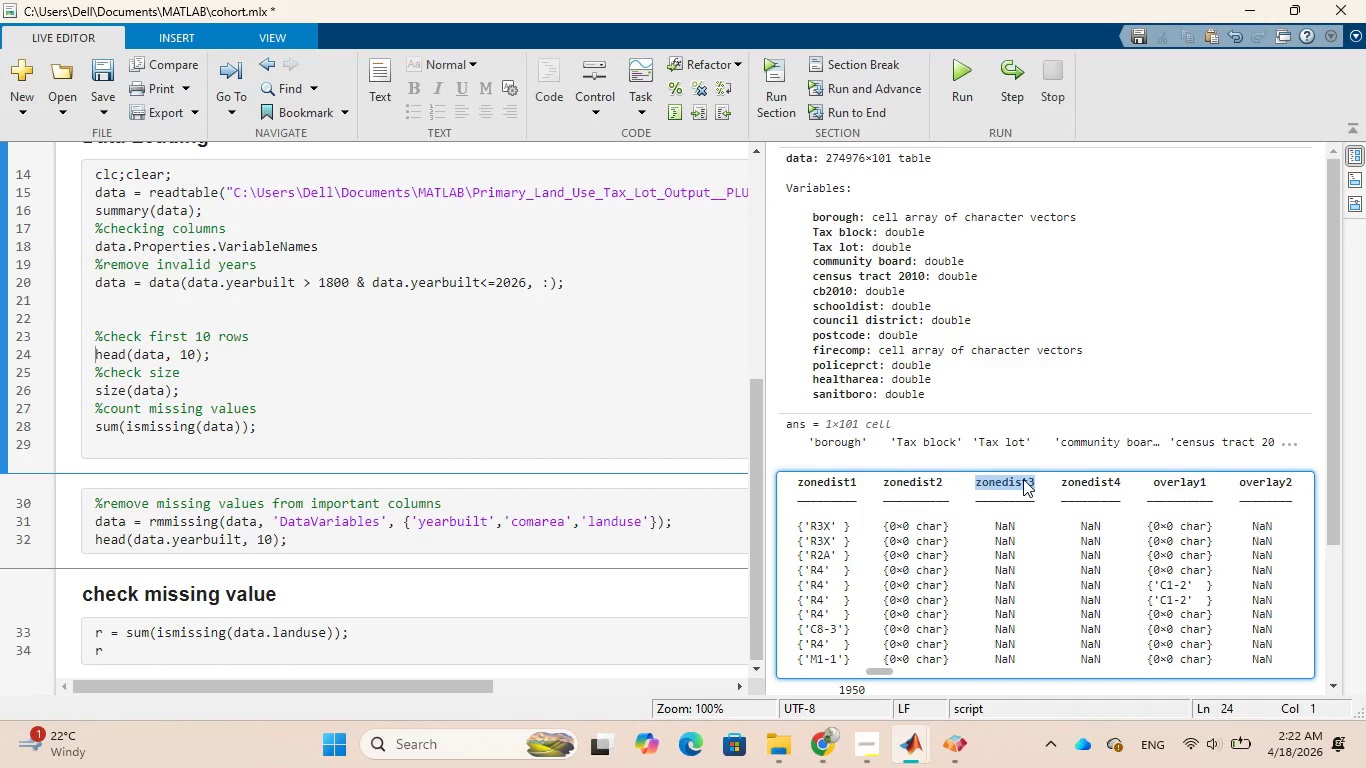 
key(Control+C)
 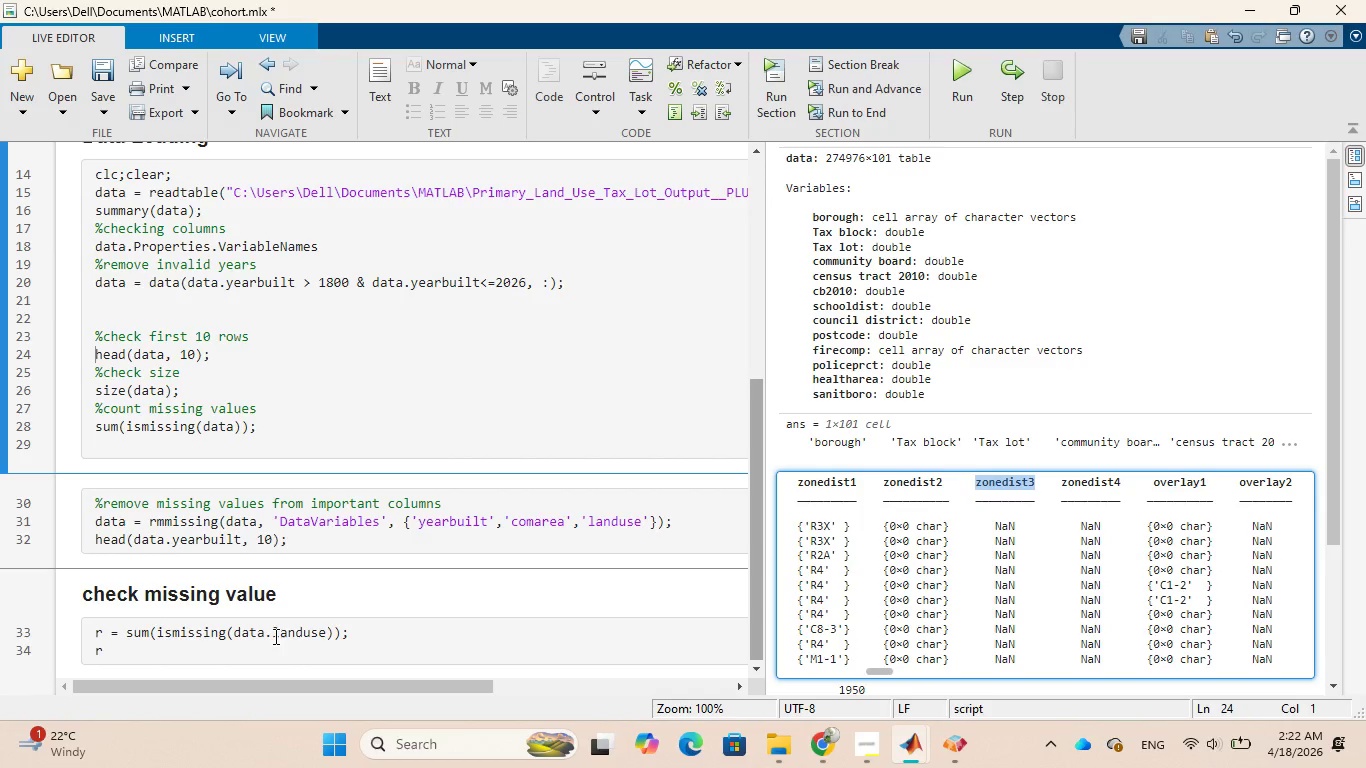 
left_click_drag(start_coordinate=[274, 635], to_coordinate=[324, 635])
 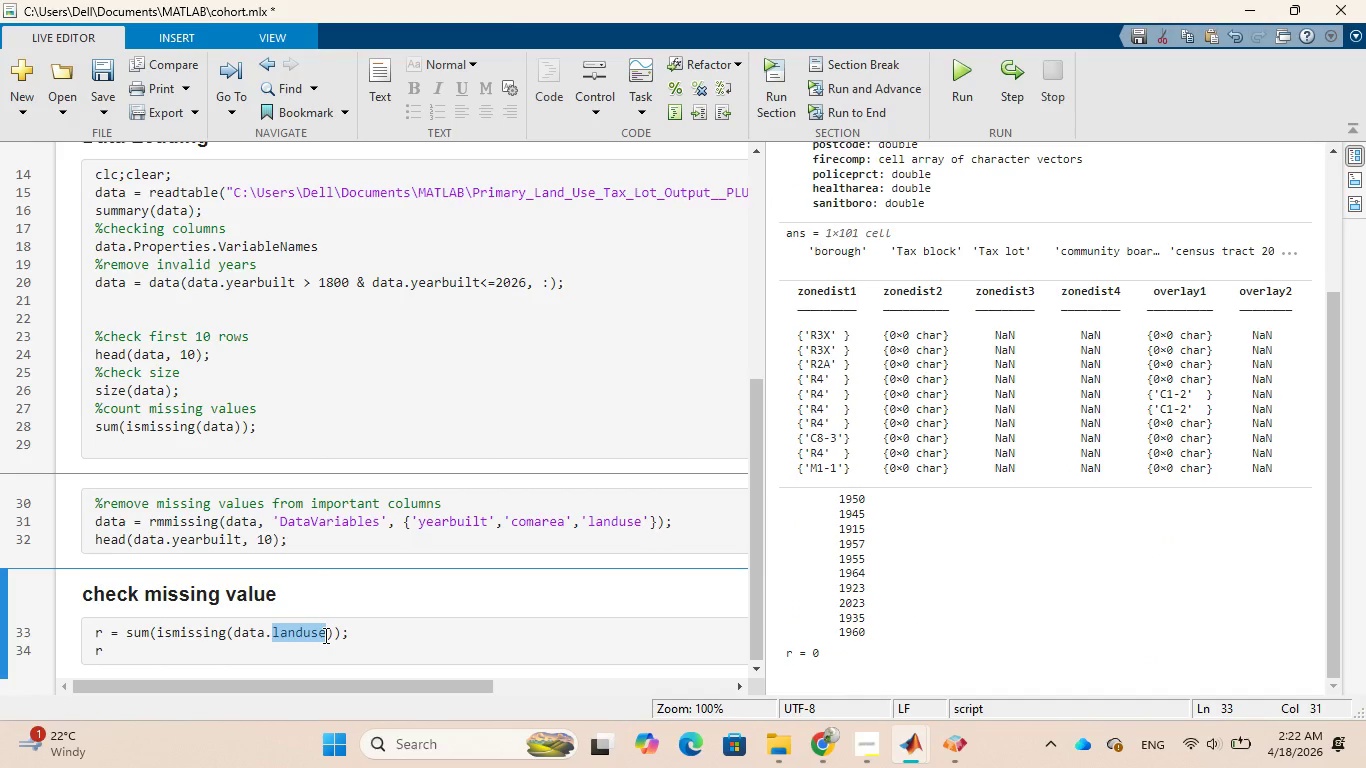 
key(Control+V)
 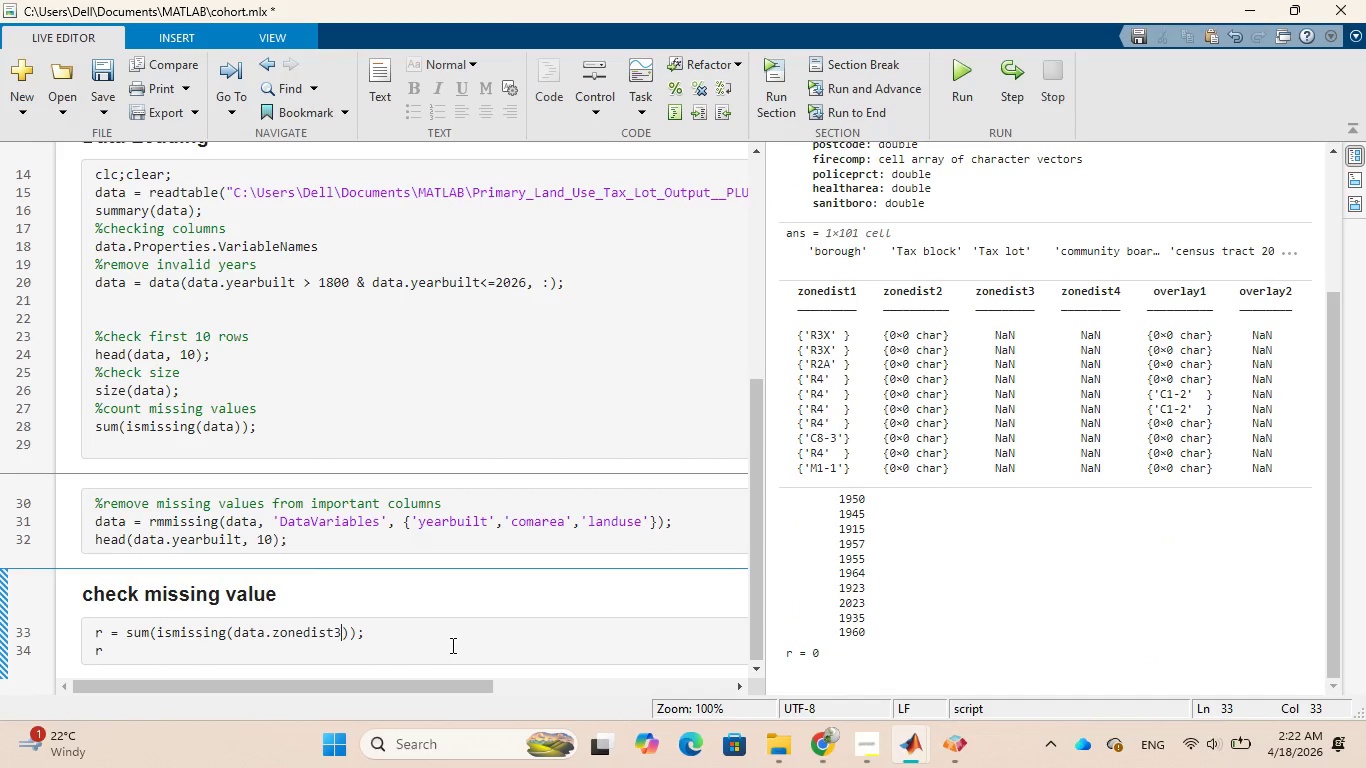 
left_click([451, 645])
 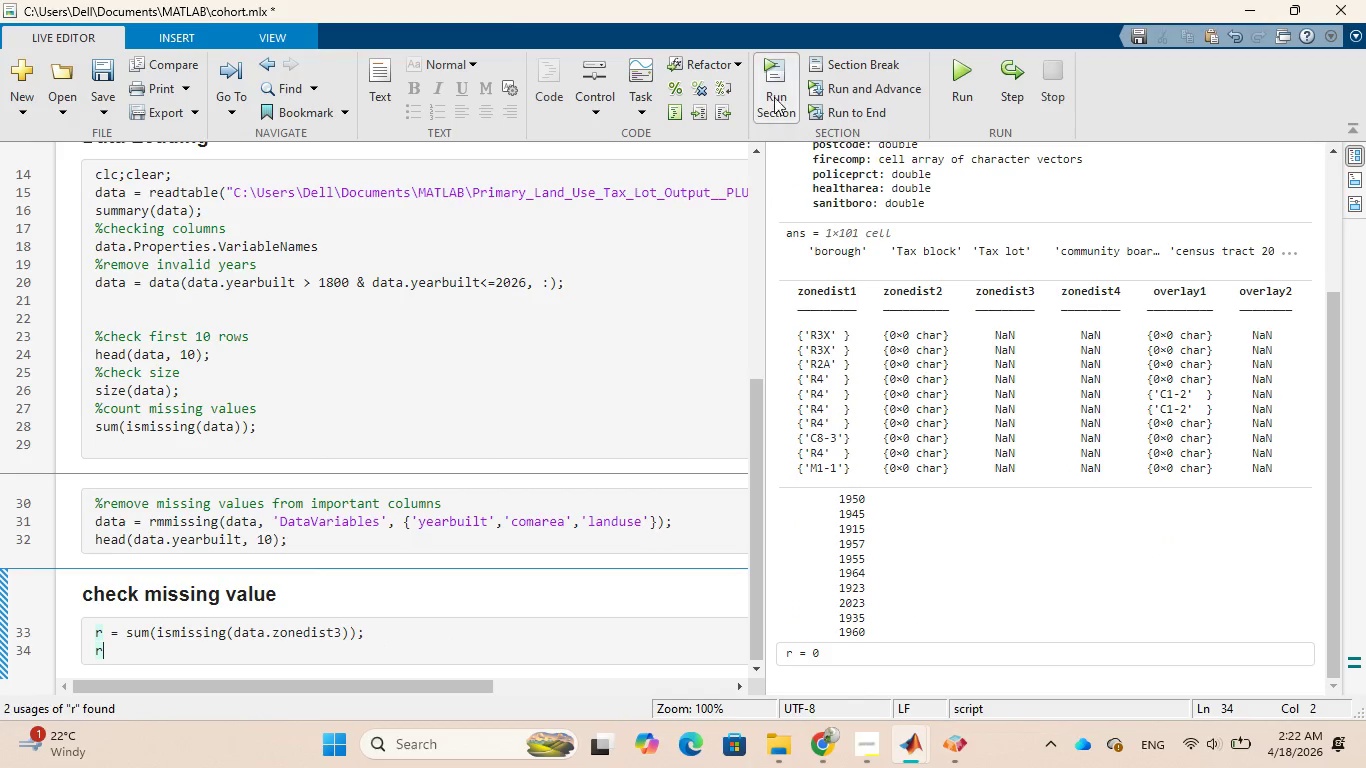 
left_click([772, 80])
 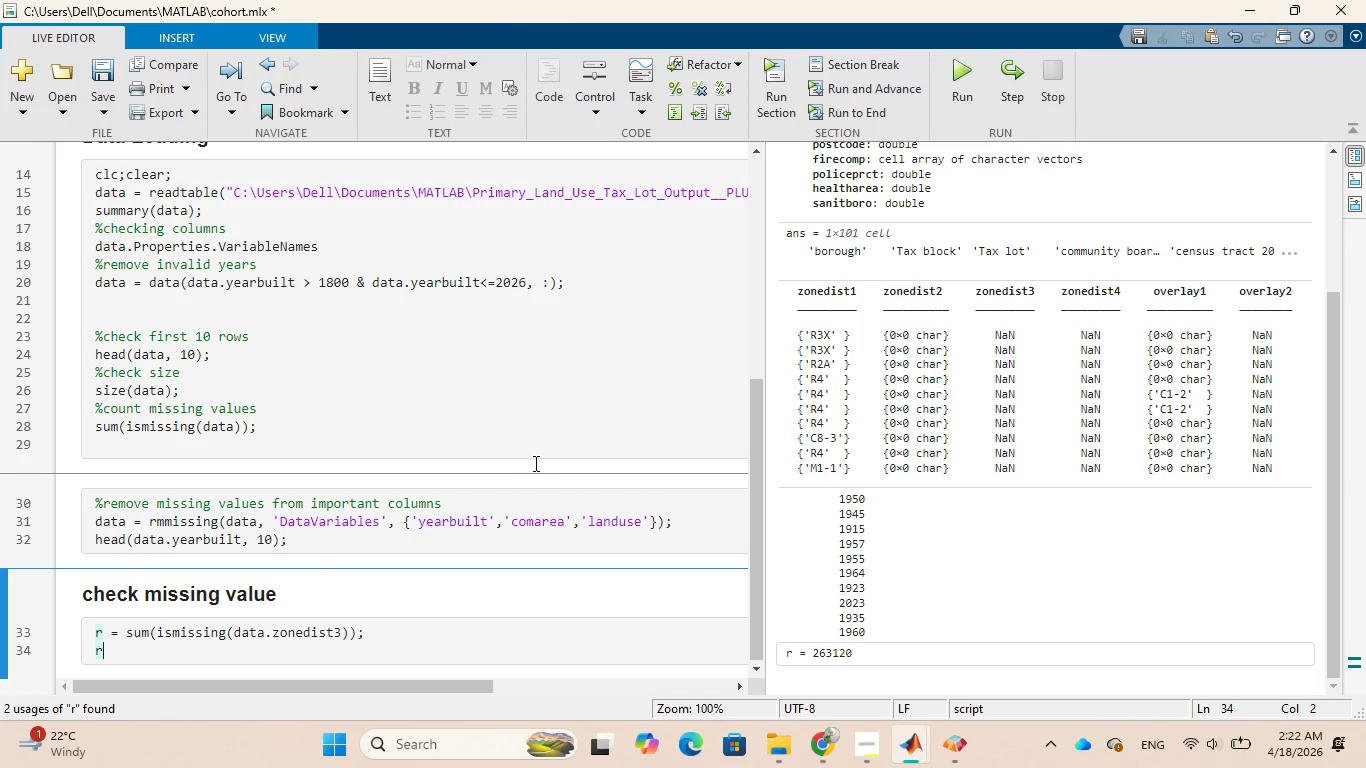 
wait(7.69)
 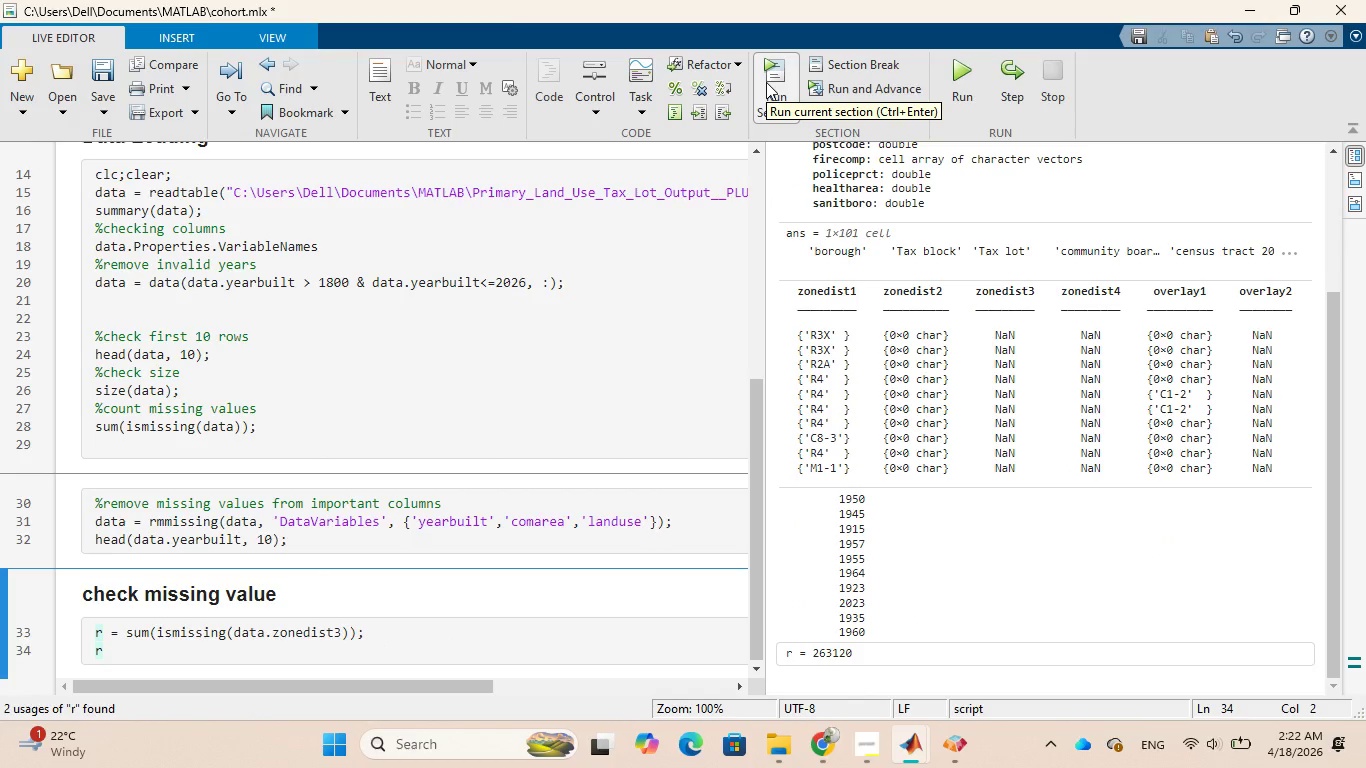 
left_click_drag(start_coordinate=[511, 523], to_coordinate=[563, 526])
 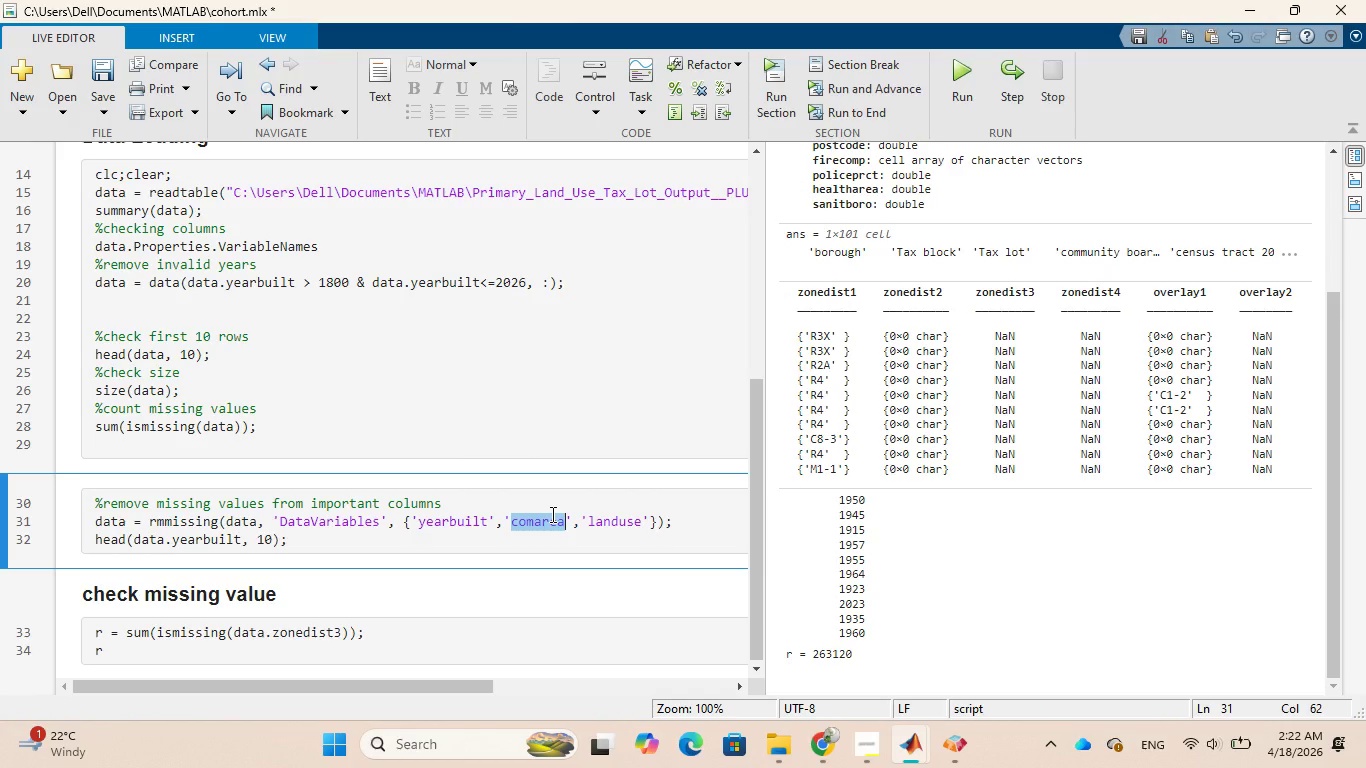 
key(Control+C)
 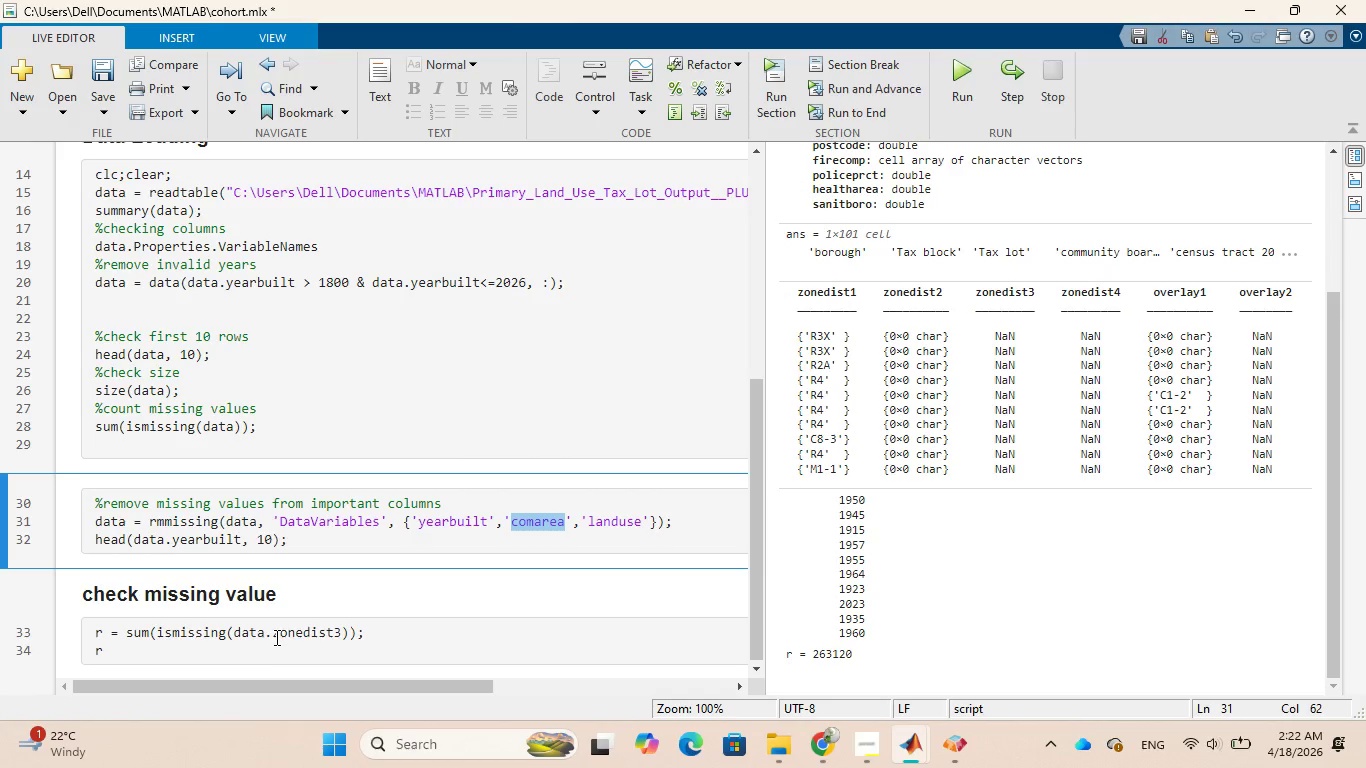 
left_click_drag(start_coordinate=[273, 637], to_coordinate=[338, 637])
 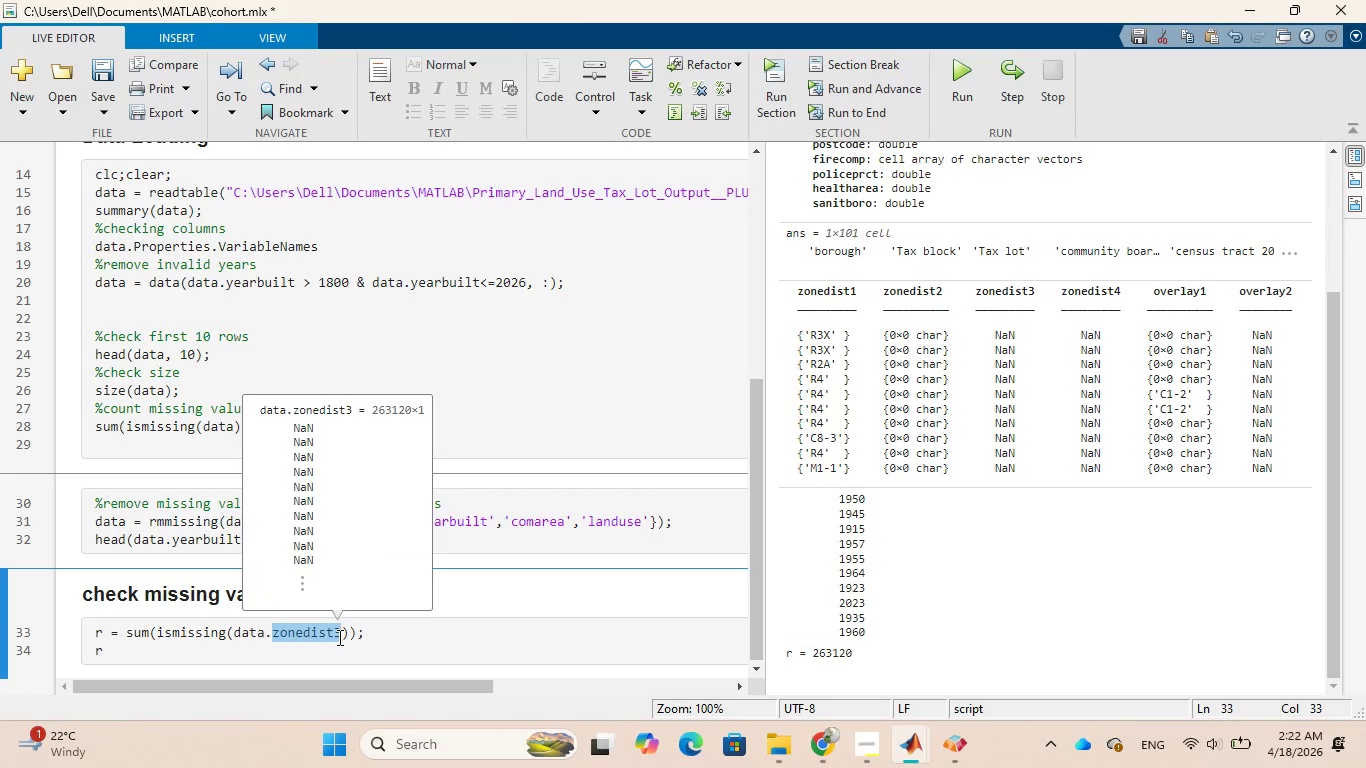 
key(Control+V)
 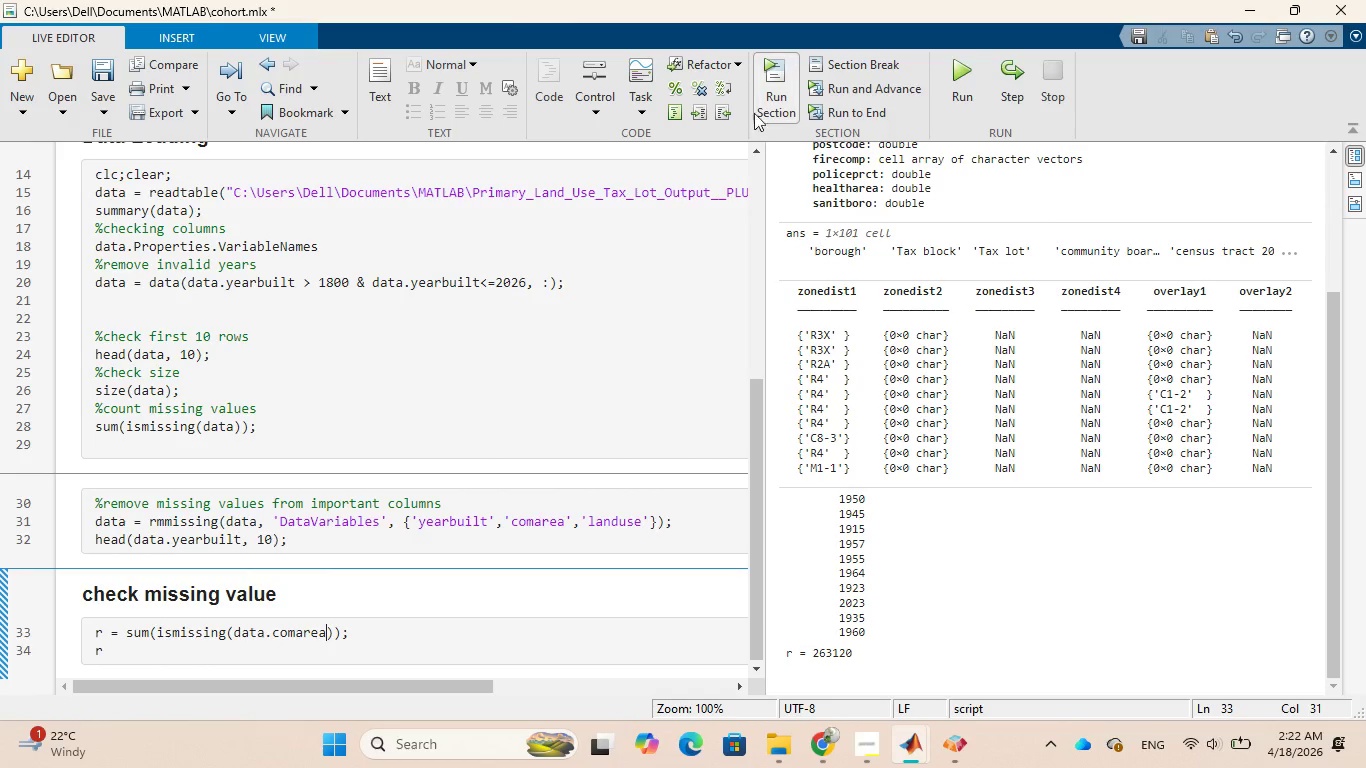 
left_click([767, 82])
 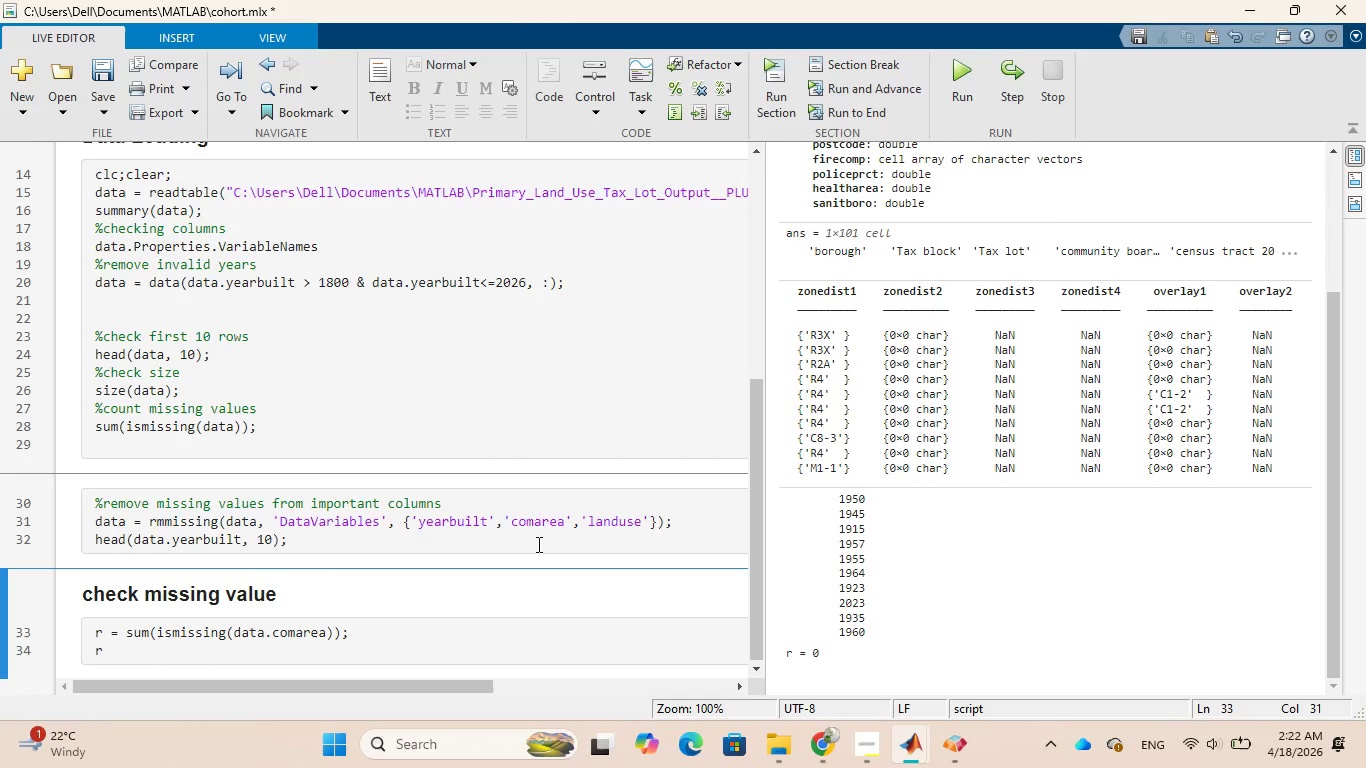 
wait(5.42)
 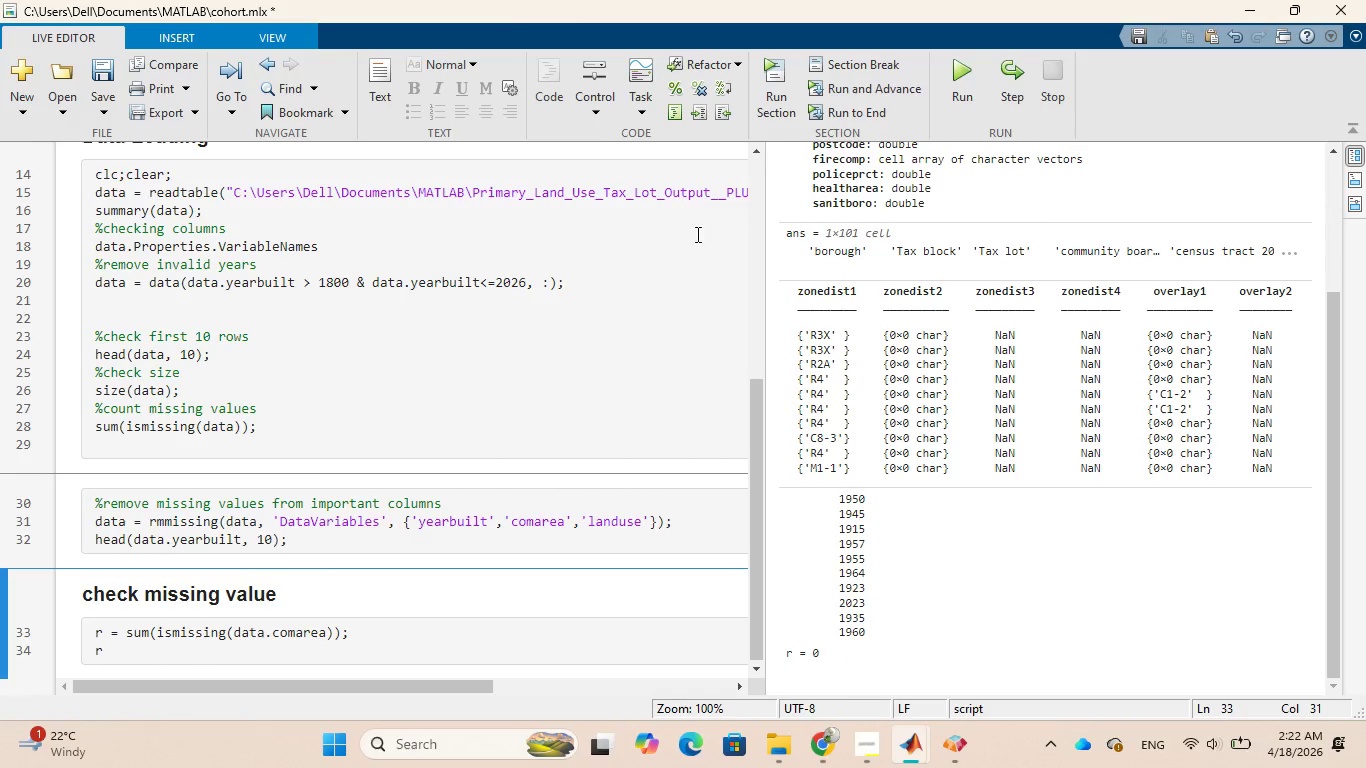 
left_click_drag(start_coordinate=[425, 525], to_coordinate=[442, 525])
 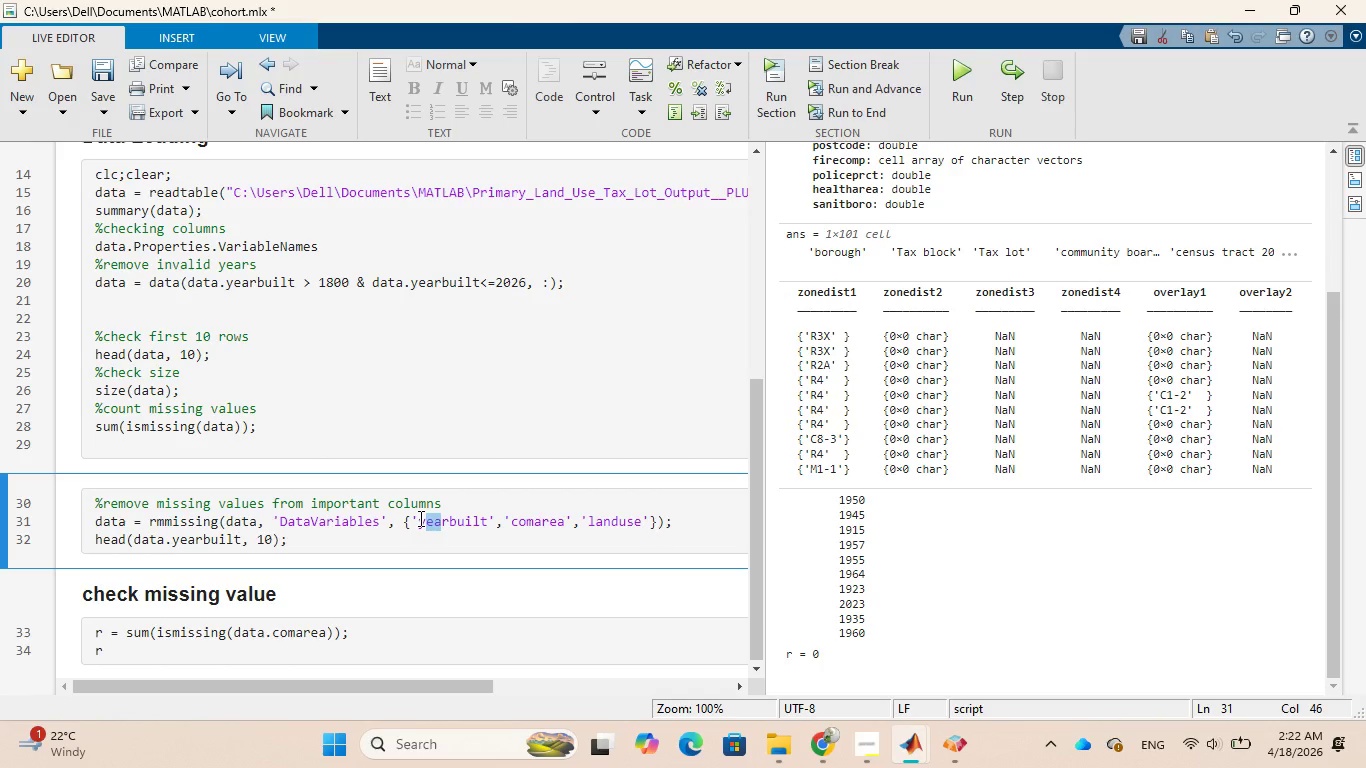 
left_click([419, 518])
 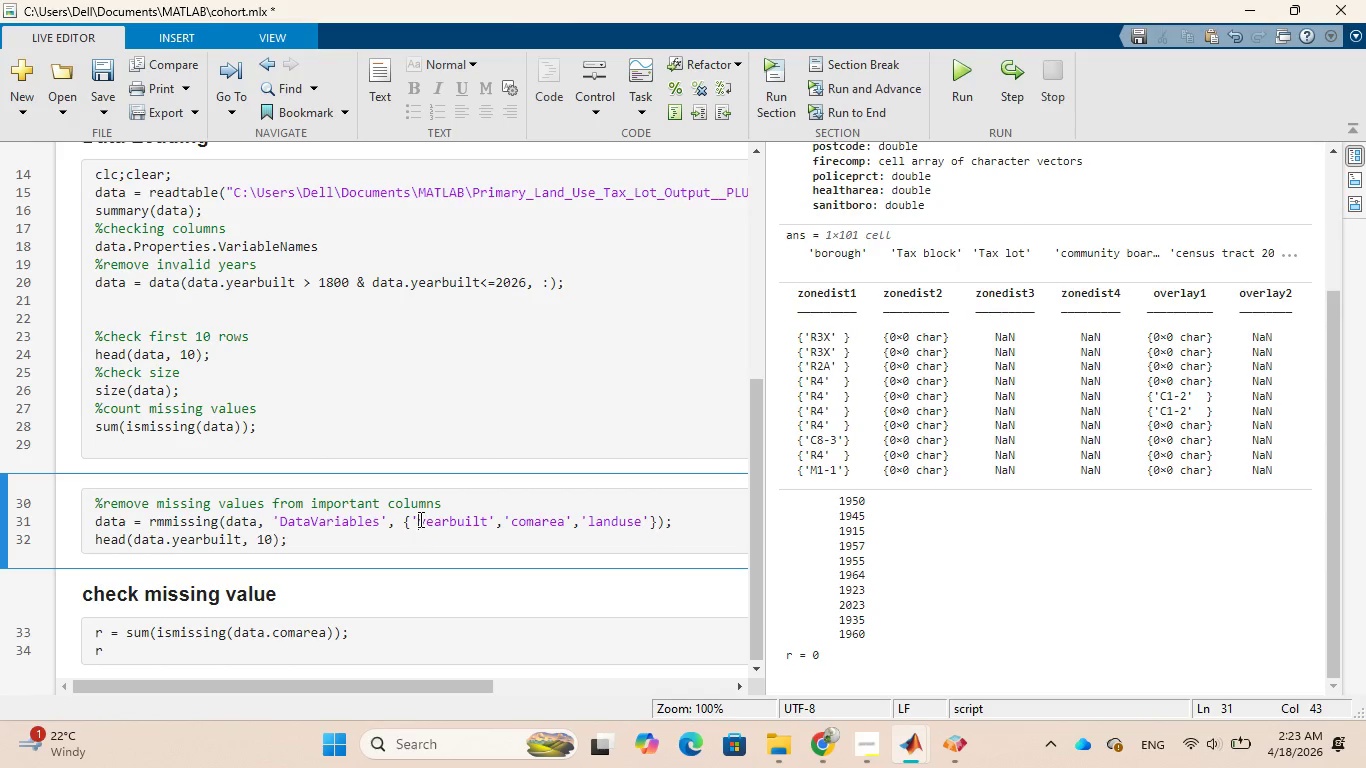 
left_click_drag(start_coordinate=[419, 518], to_coordinate=[462, 526])
 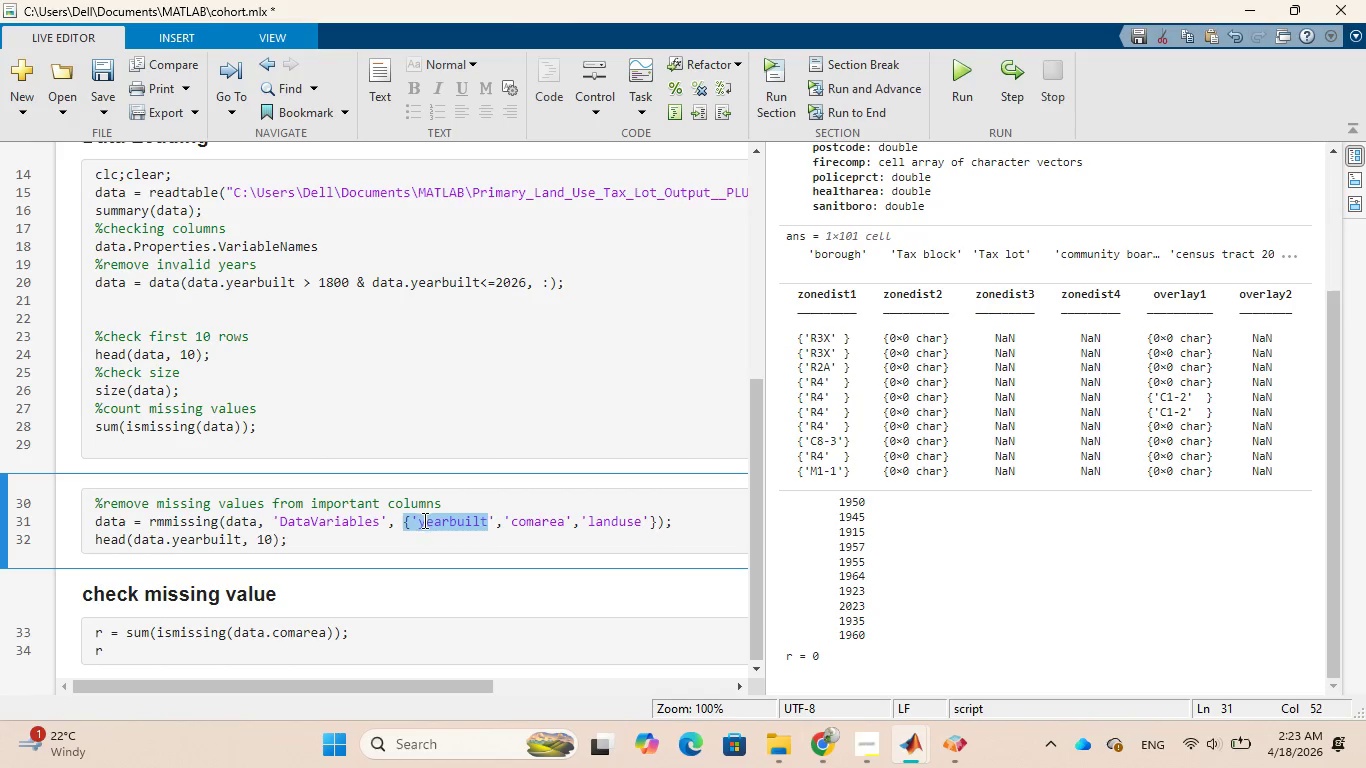 
left_click([423, 520])
 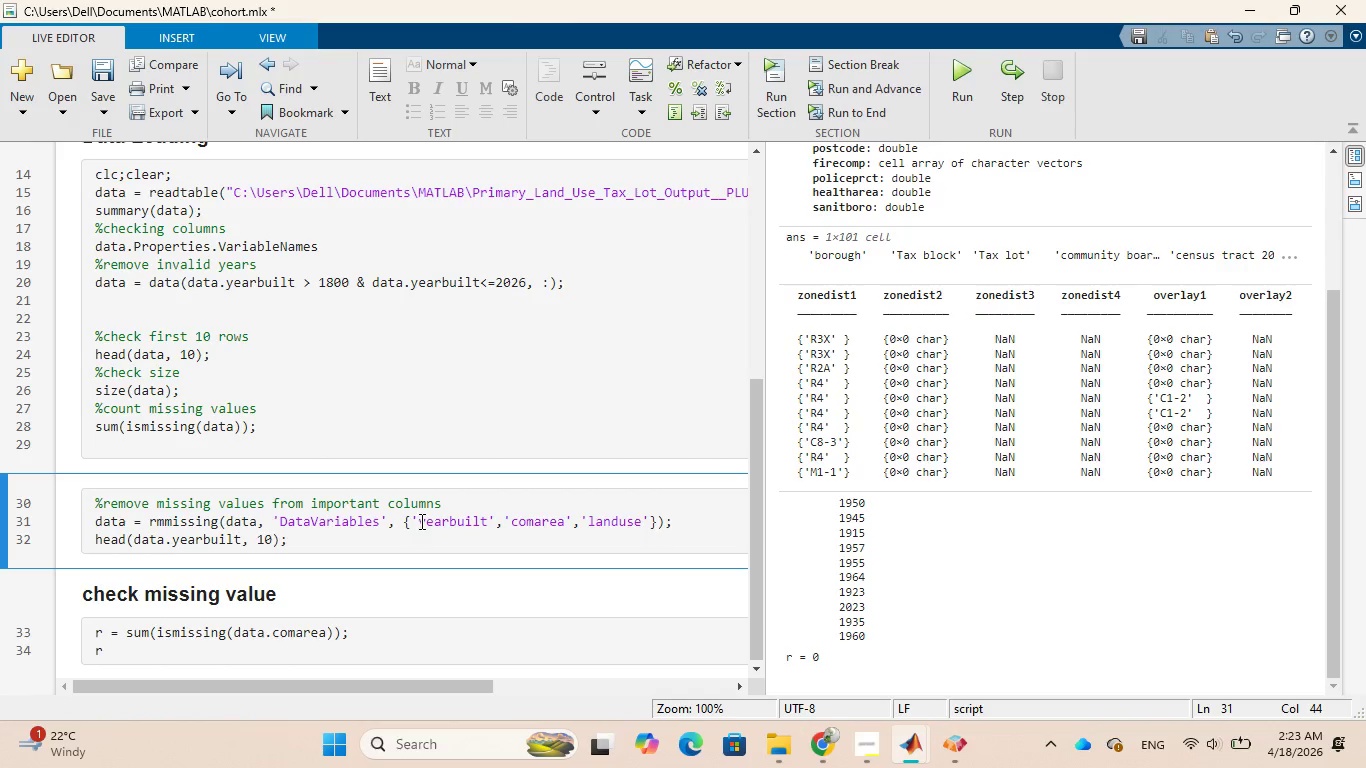 
left_click_drag(start_coordinate=[420, 521], to_coordinate=[484, 525])
 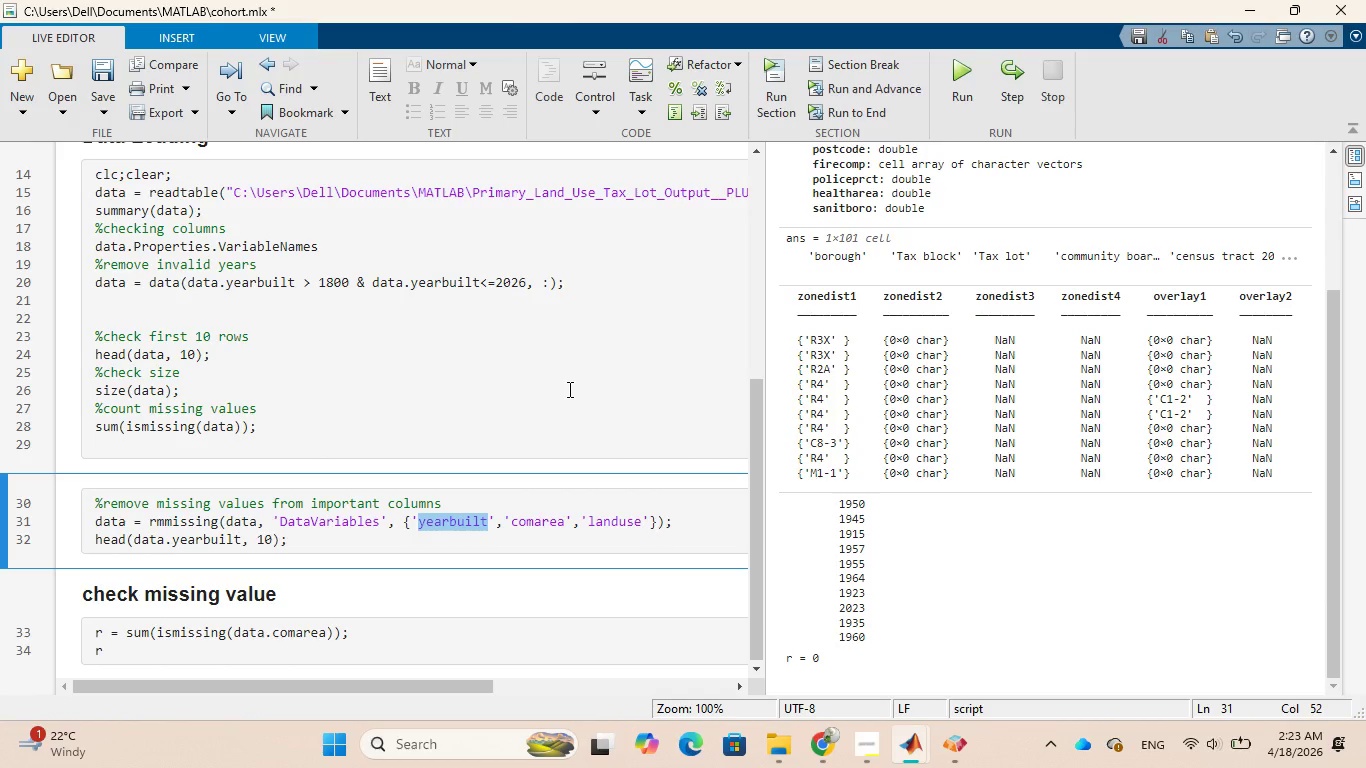 
key(Control+C)
 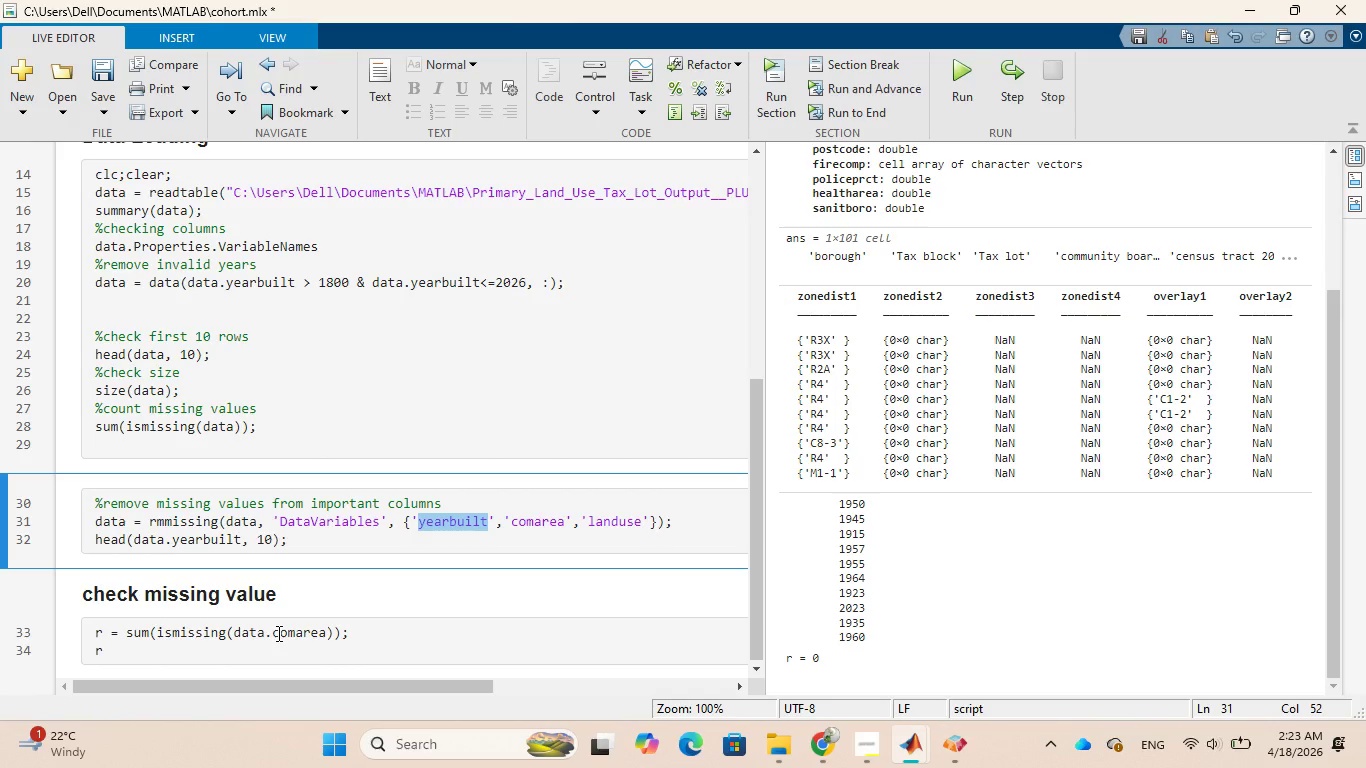 
left_click_drag(start_coordinate=[273, 633], to_coordinate=[323, 632])
 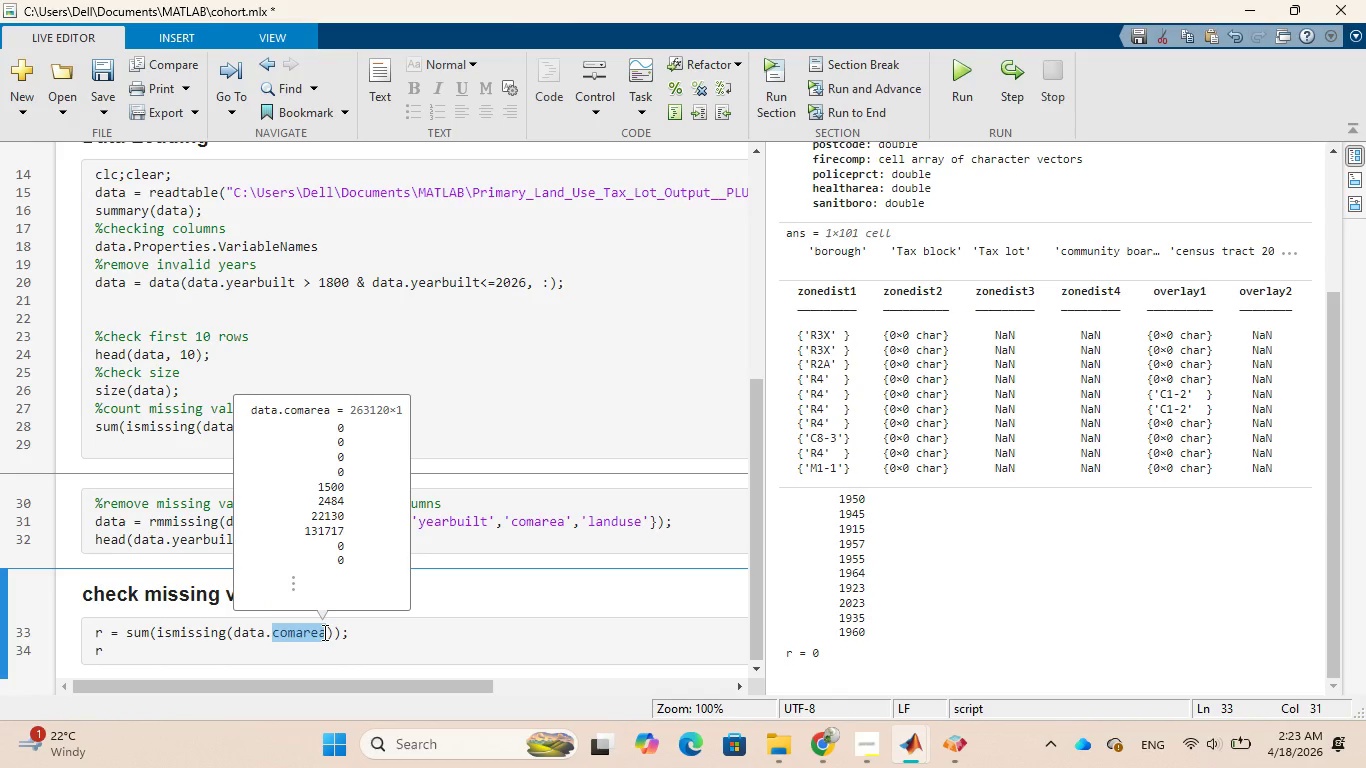 
key(Control+V)
 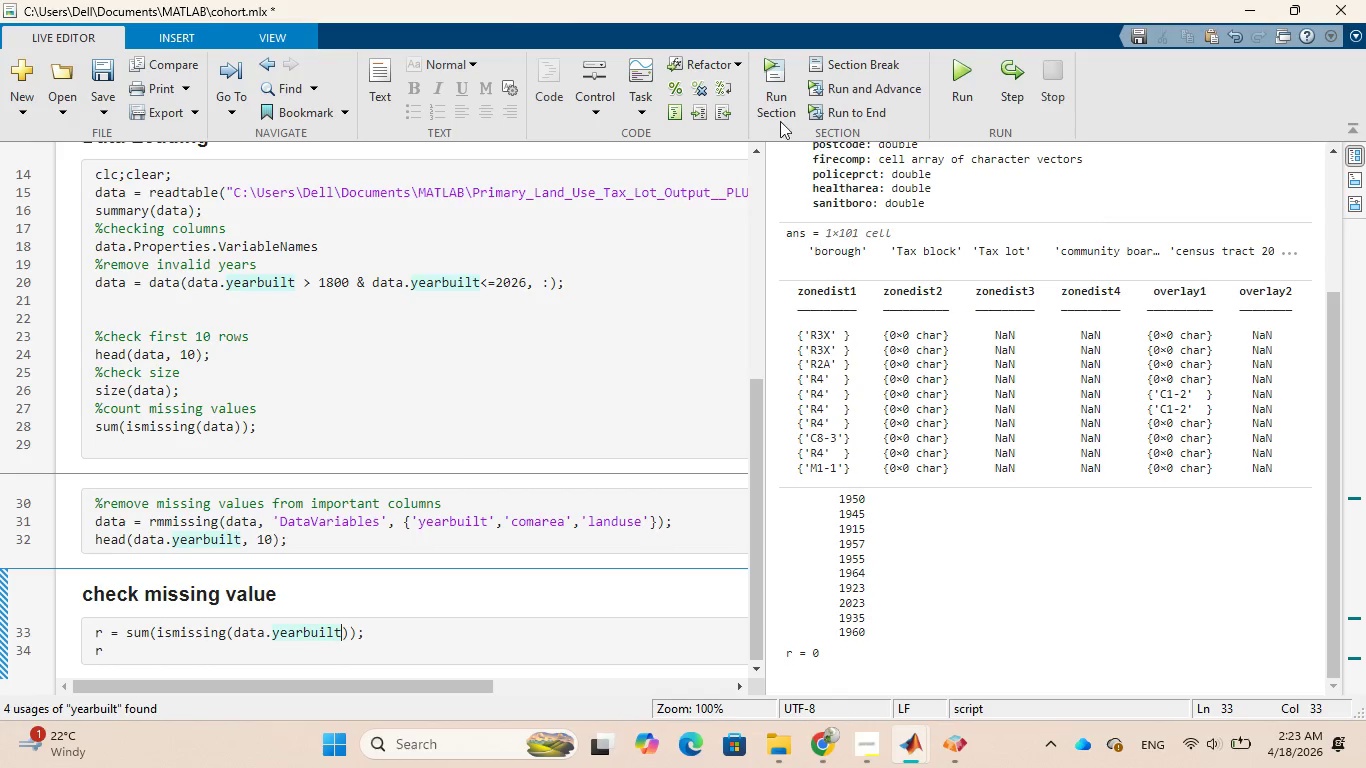 
left_click([770, 92])
 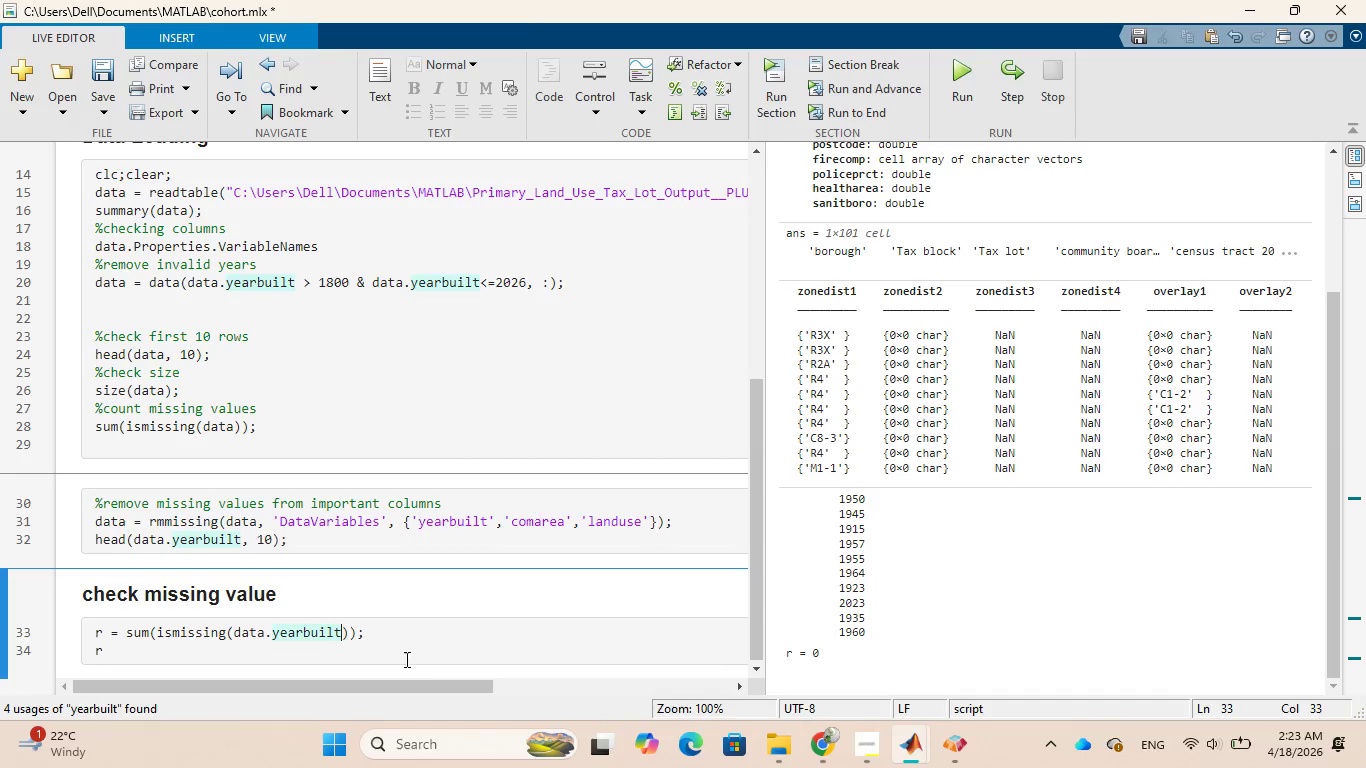 
left_click([233, 633])
 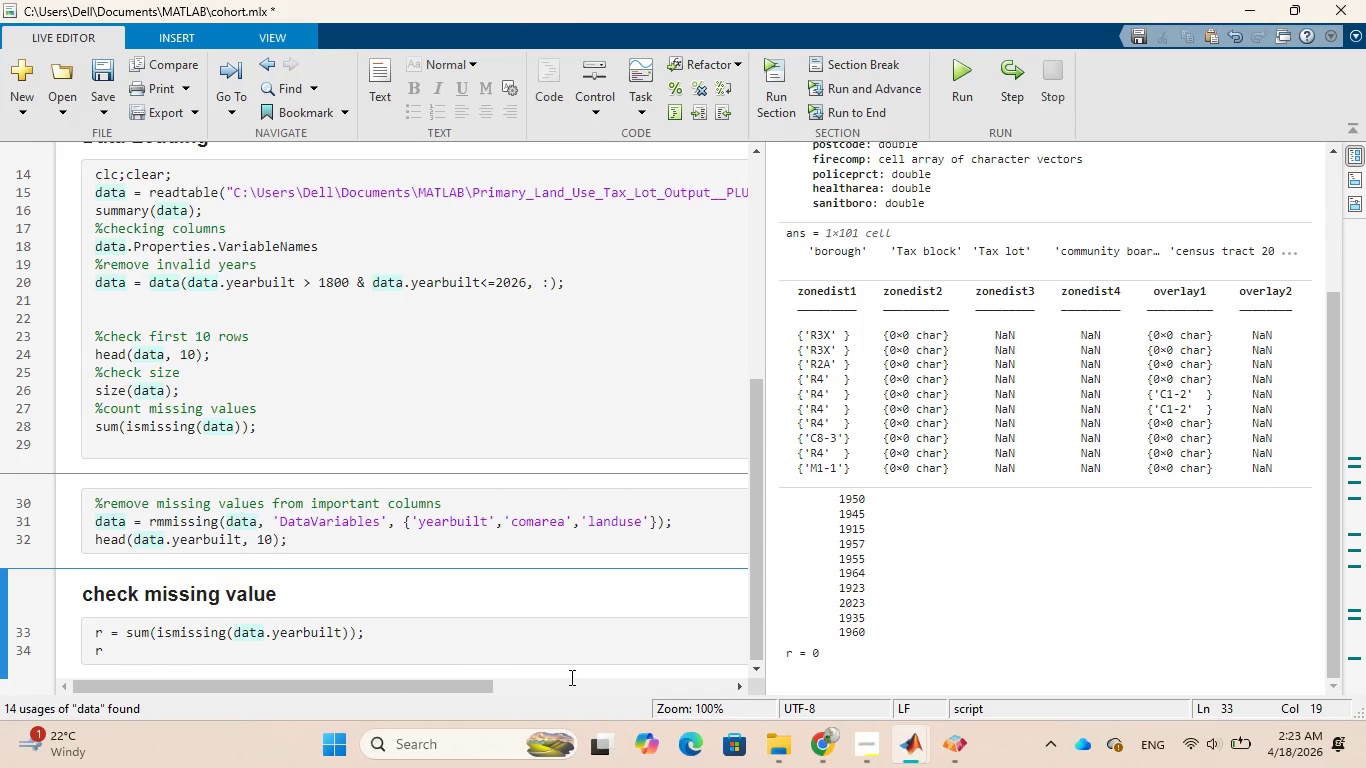 
key(BracketLeft)
 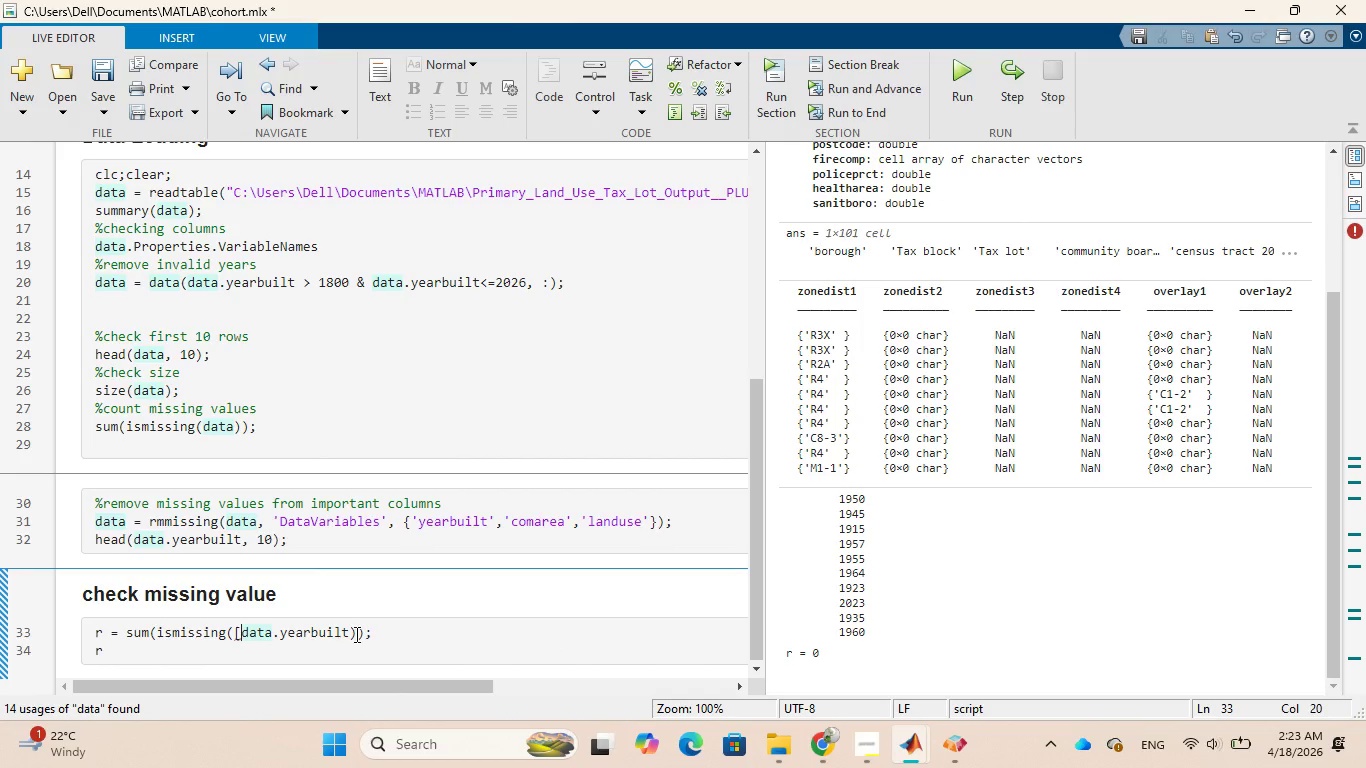 
wait(5.36)
 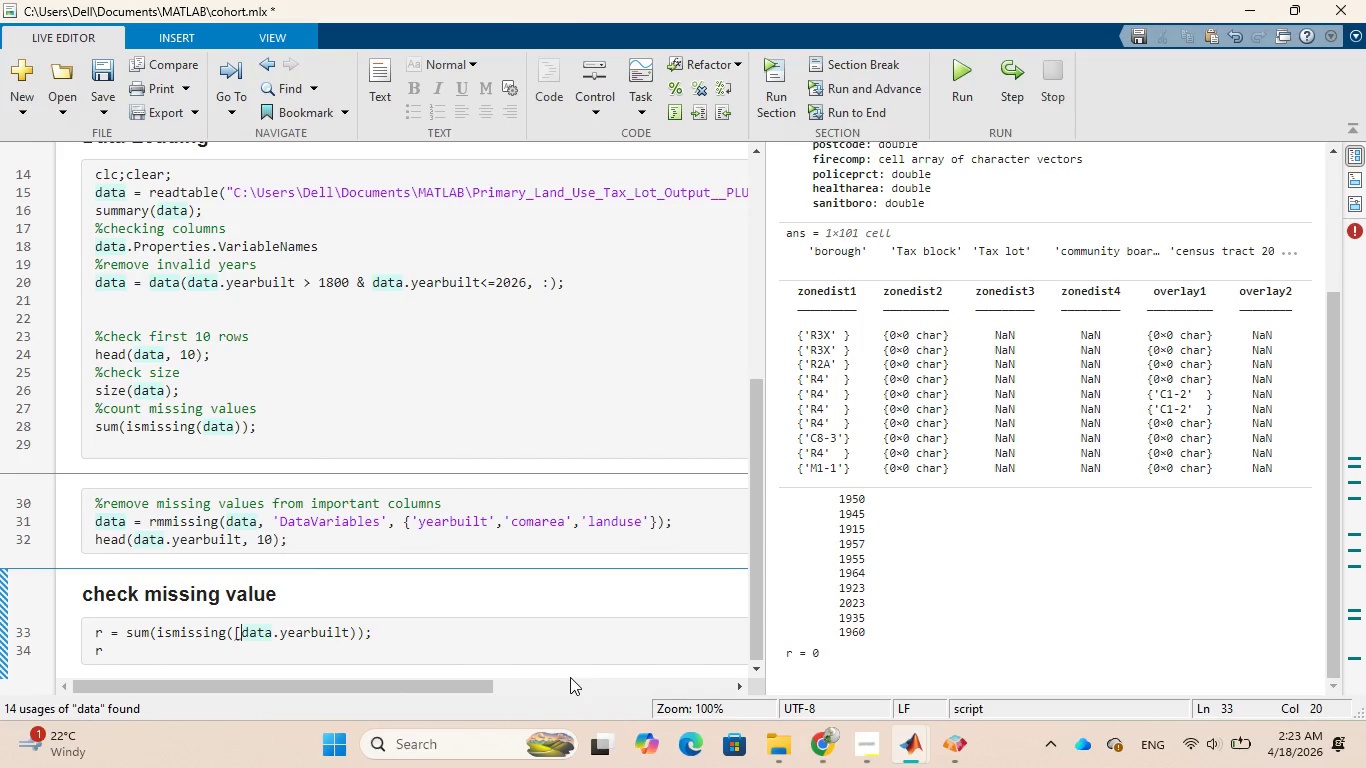 
left_click([350, 633])
 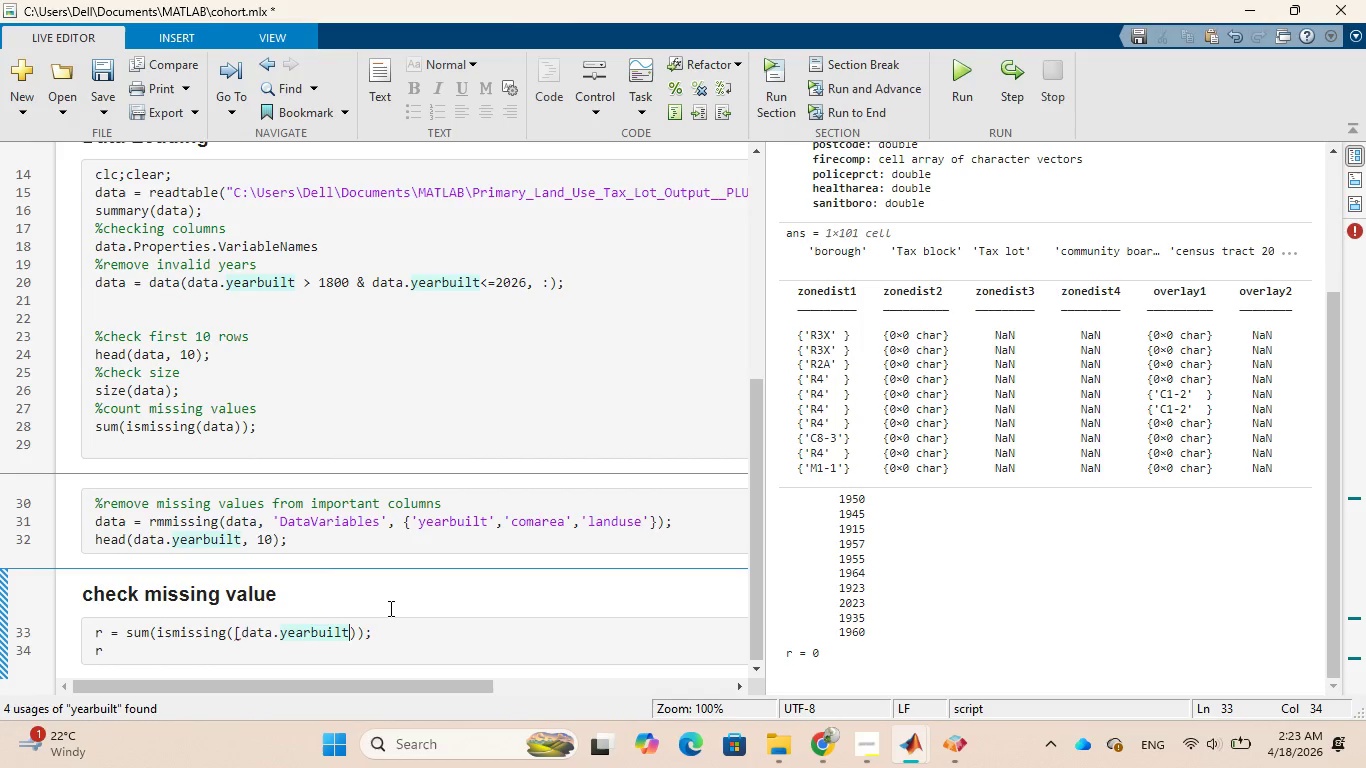 
key(BracketRight)
 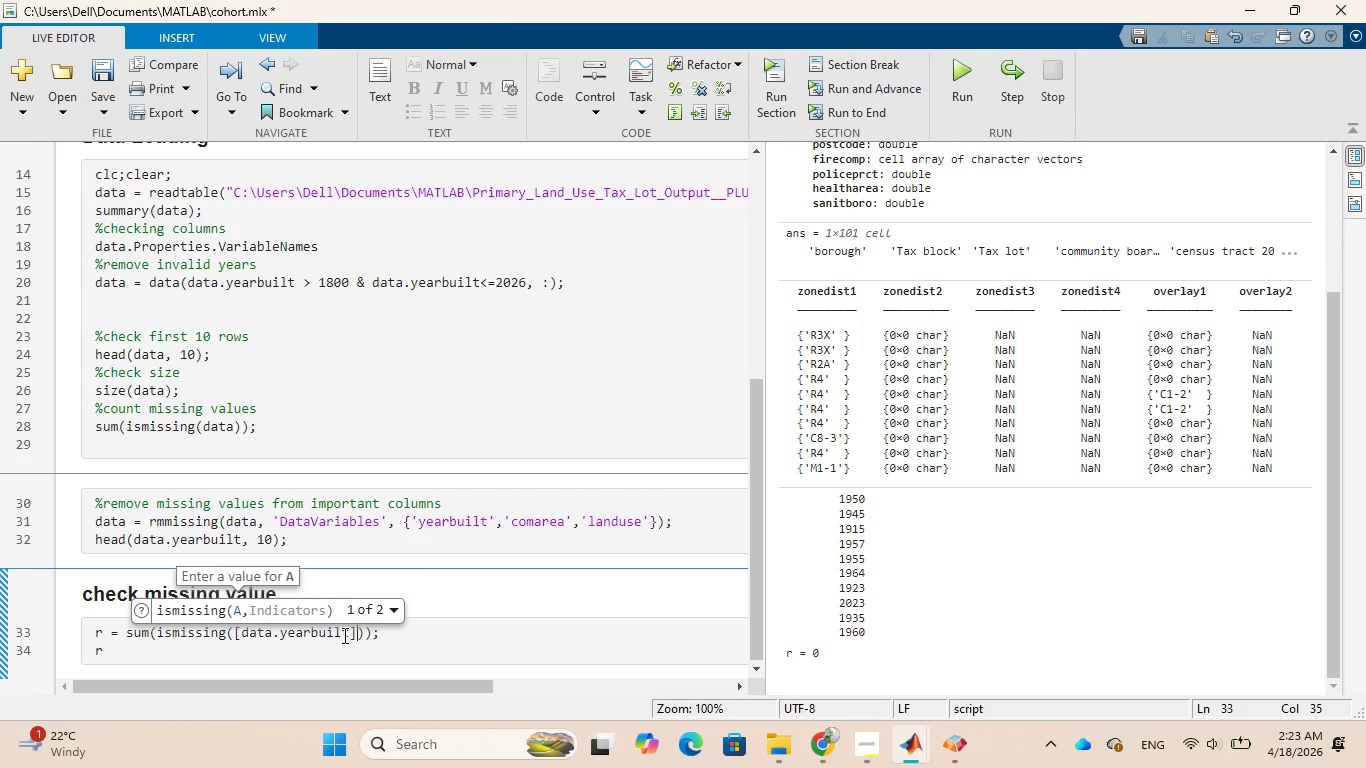 
left_click([348, 634])
 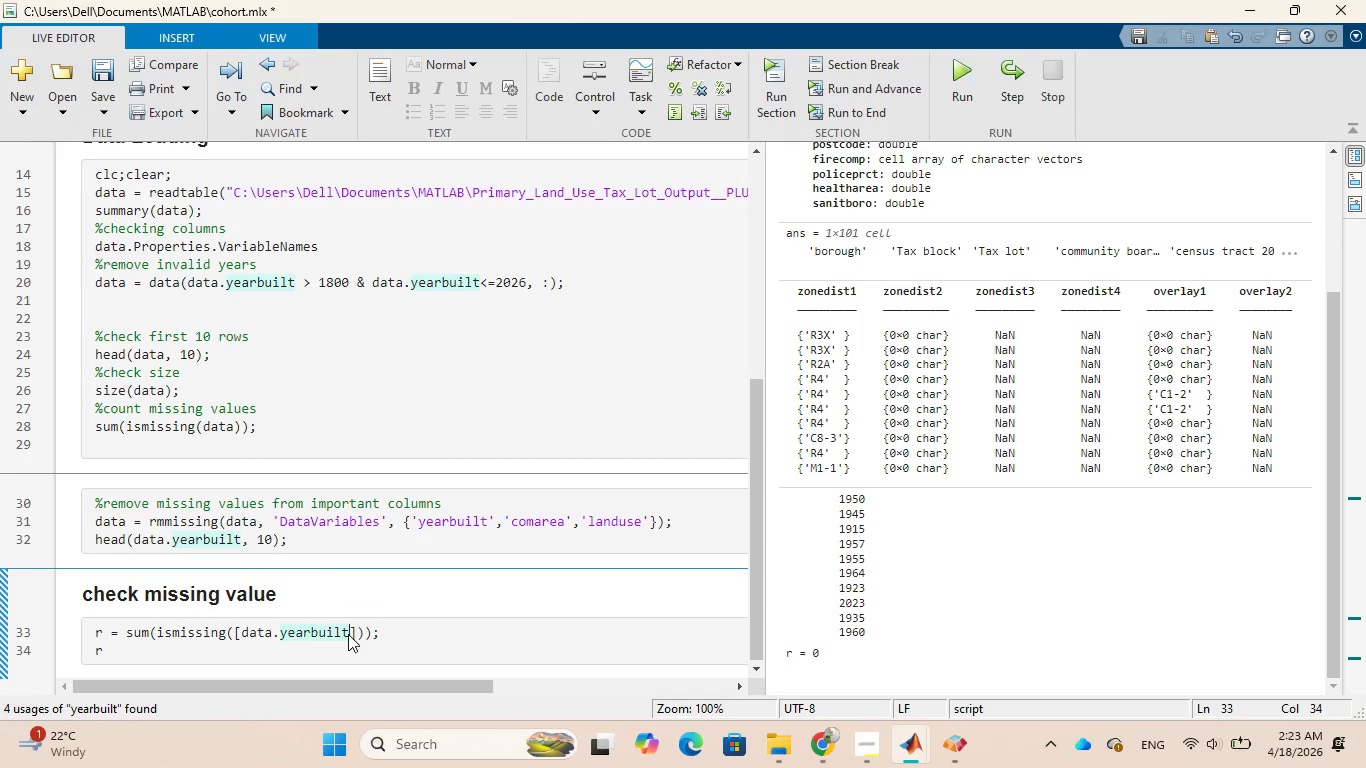 
key(Comma)
 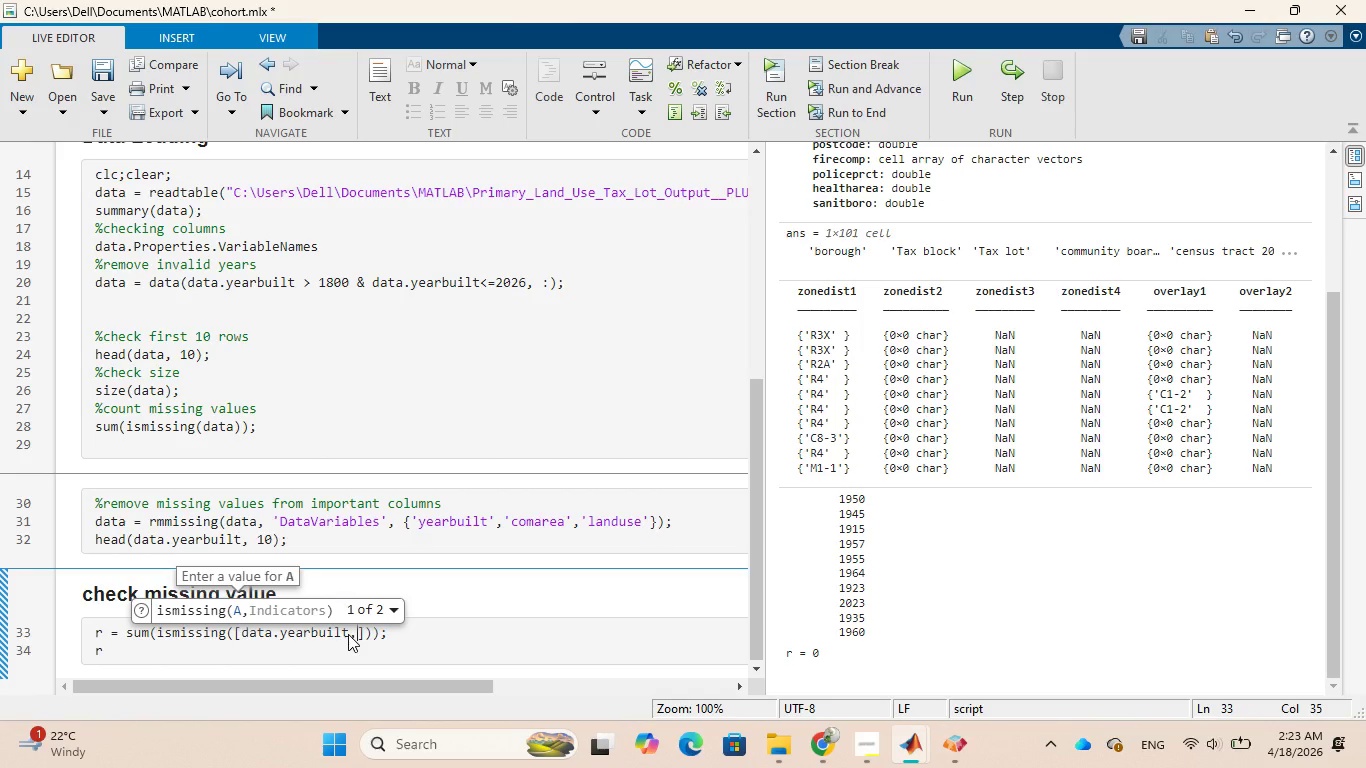 
type(data.land)
key(Tab)
type(,data.)
 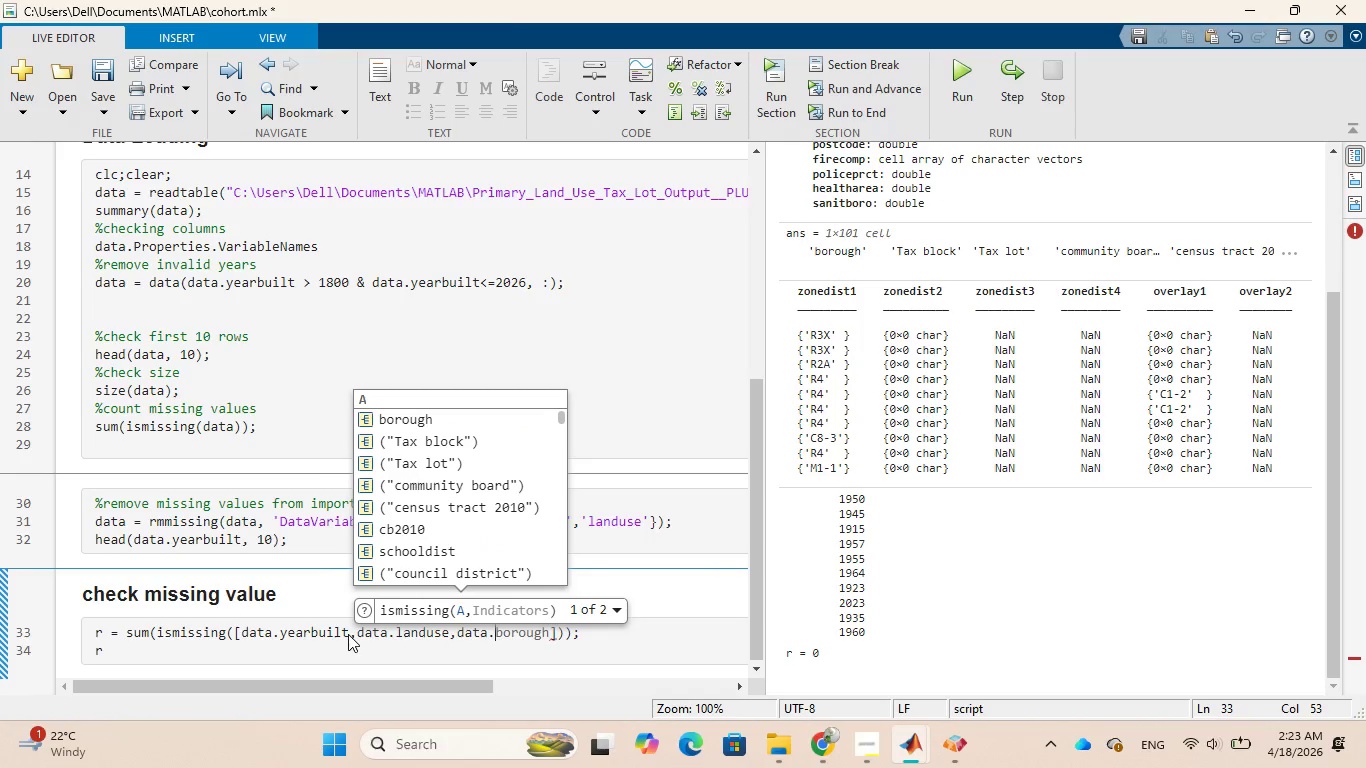 
wait(6.25)
 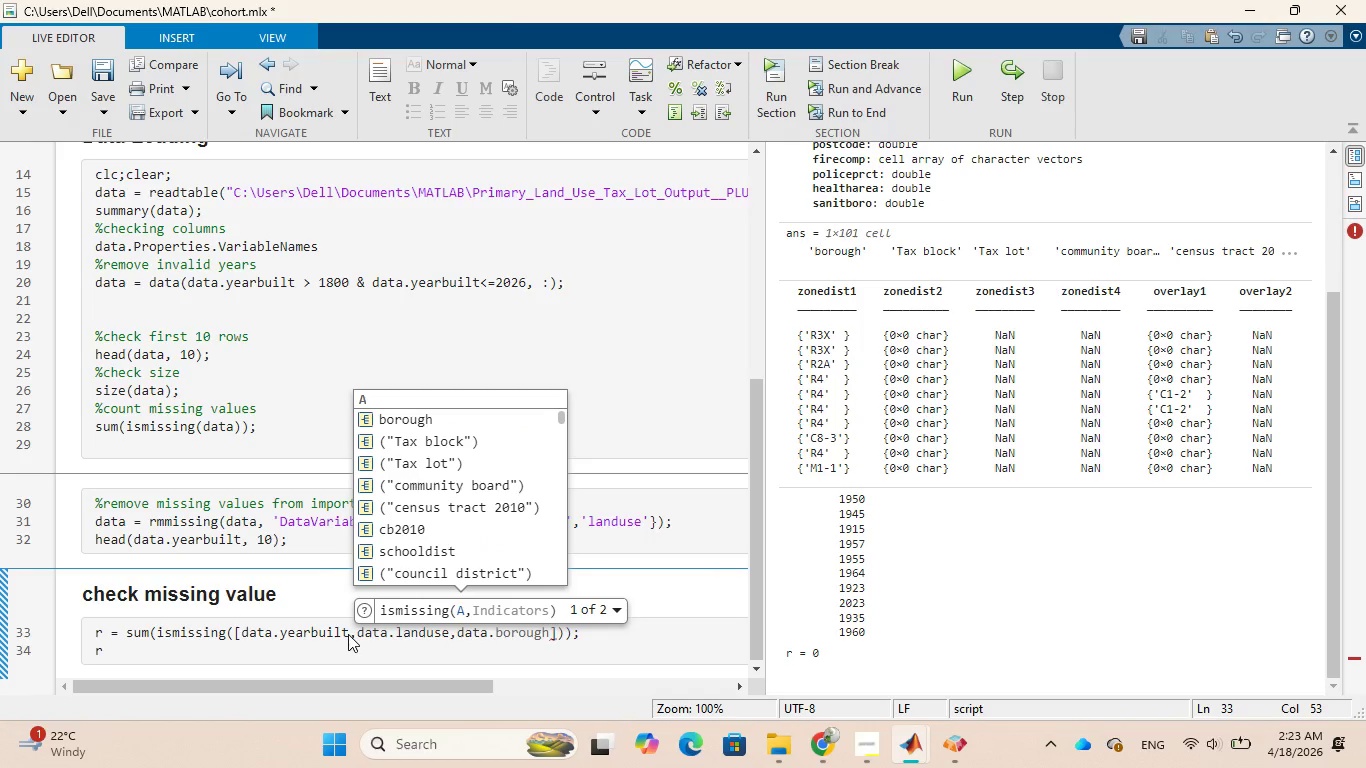 
type(comarrea)
key(Backspace)
key(Backspace)
key(Backspace)
type(ea)
 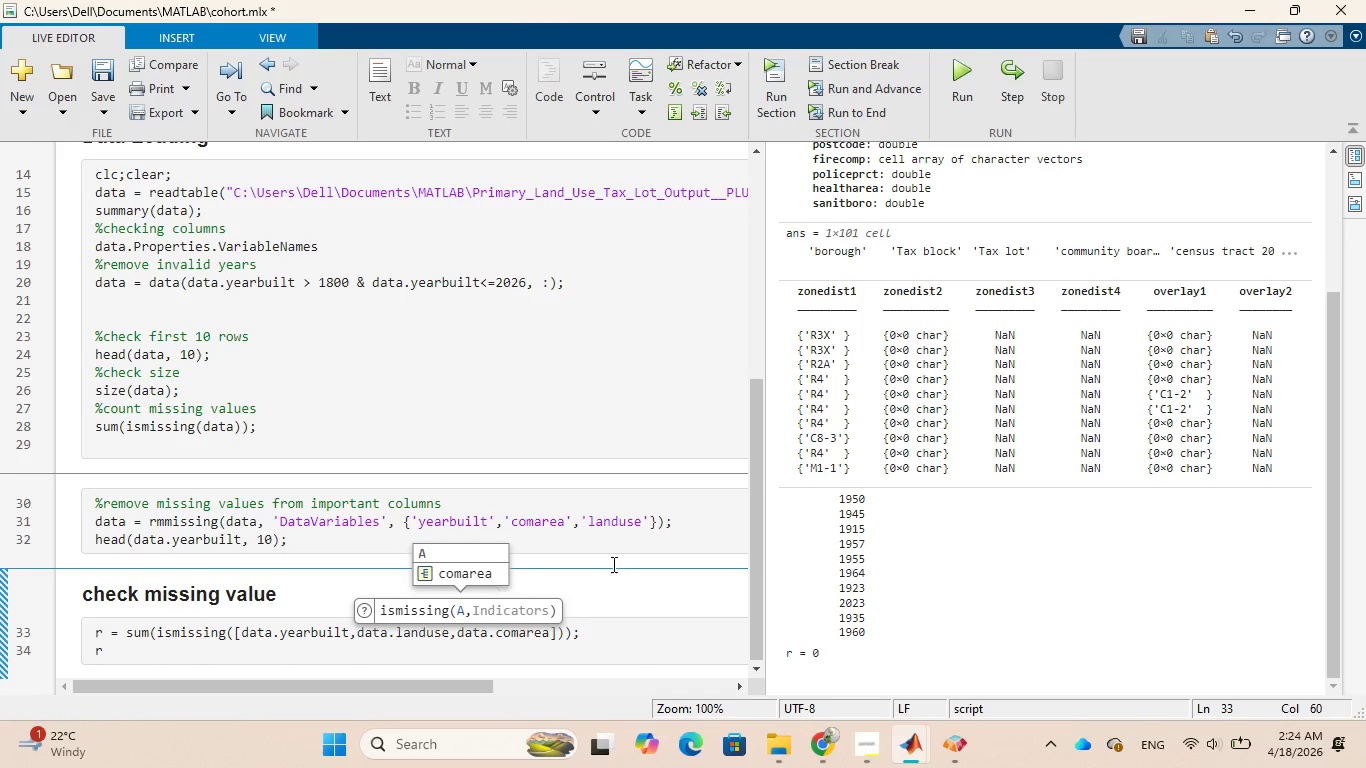 
left_click([635, 641])
 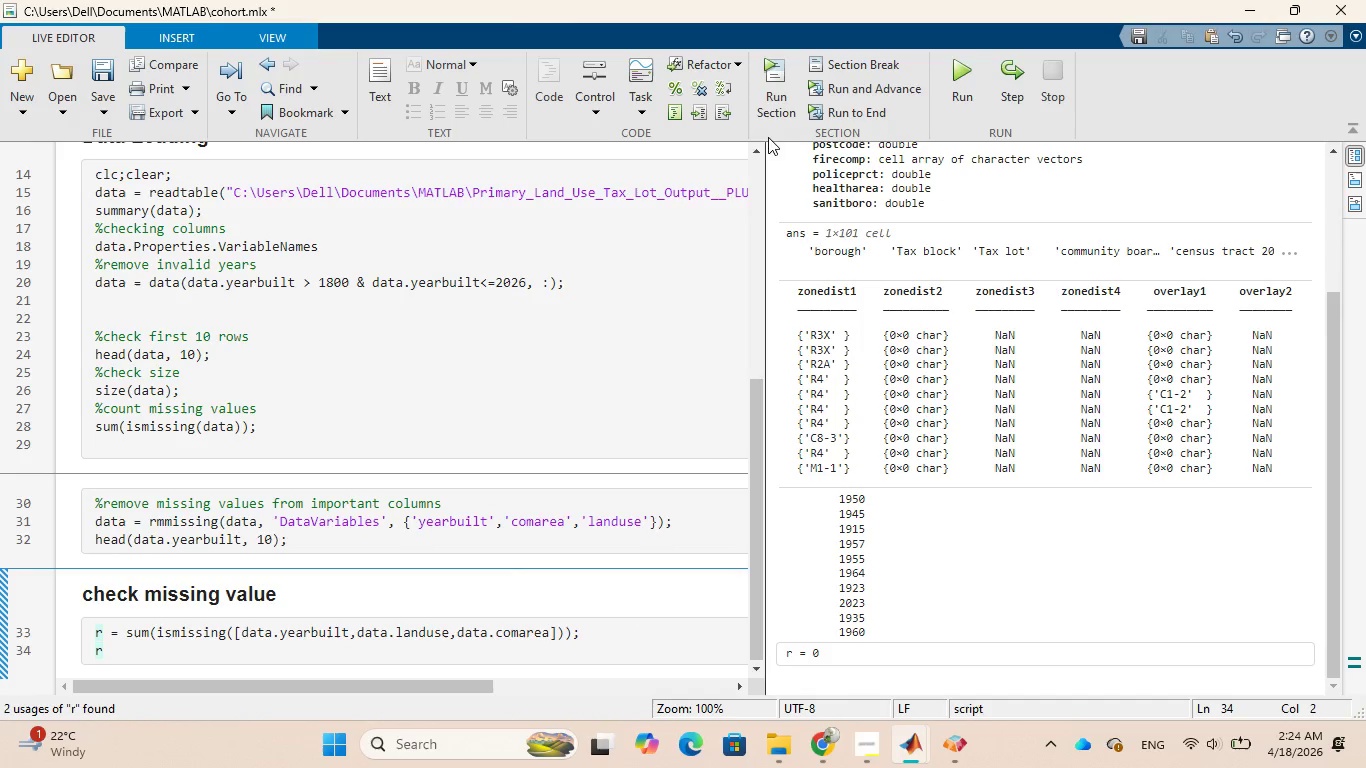 
left_click([768, 77])
 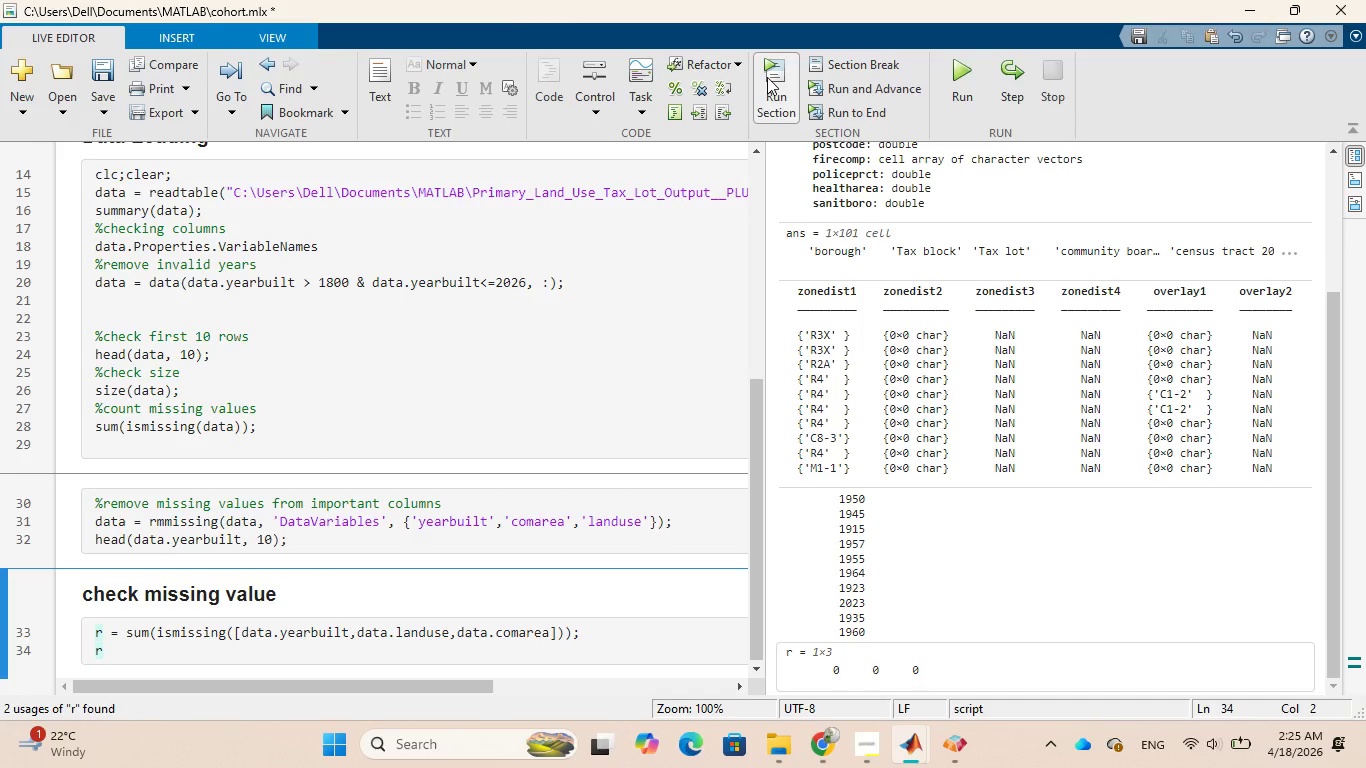 
wait(60.53)
 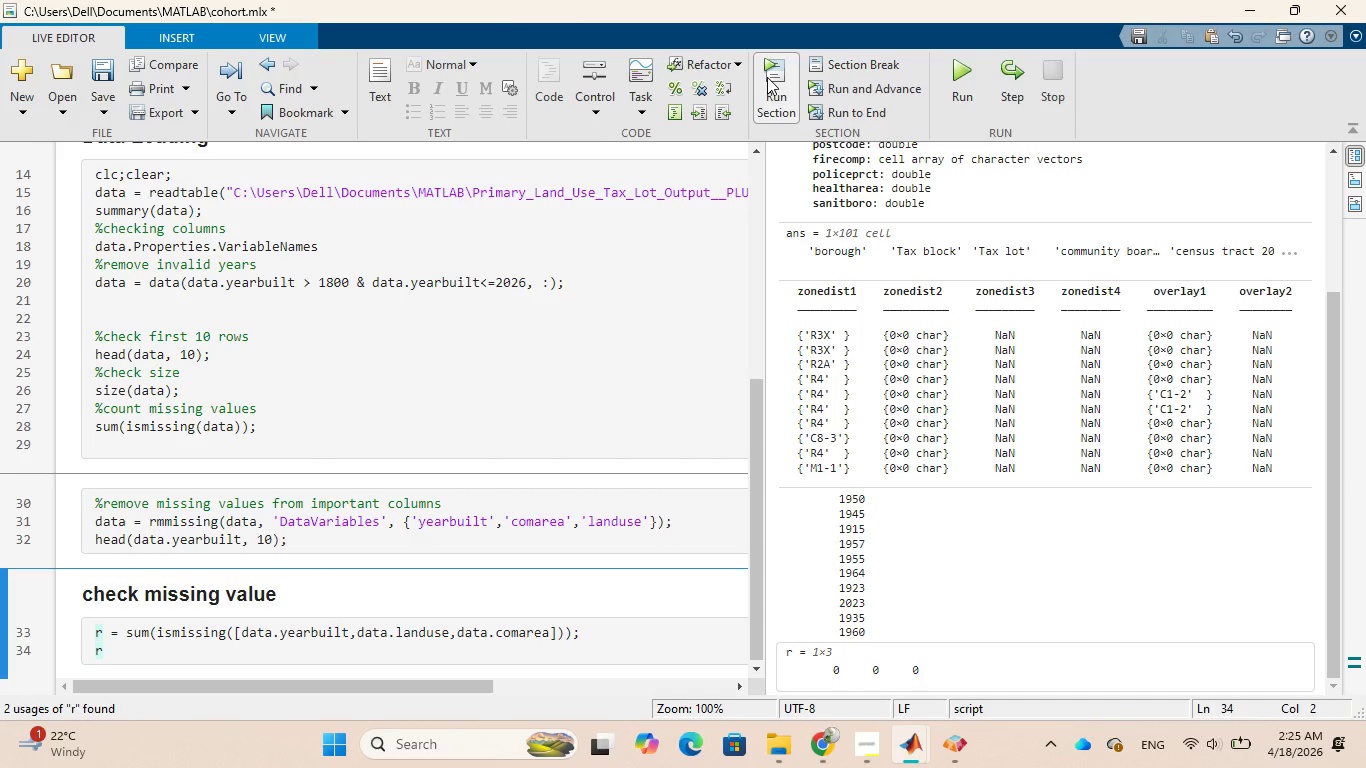 
scroll: coordinate [532, 585], scroll_direction: down, amount: 4.0
 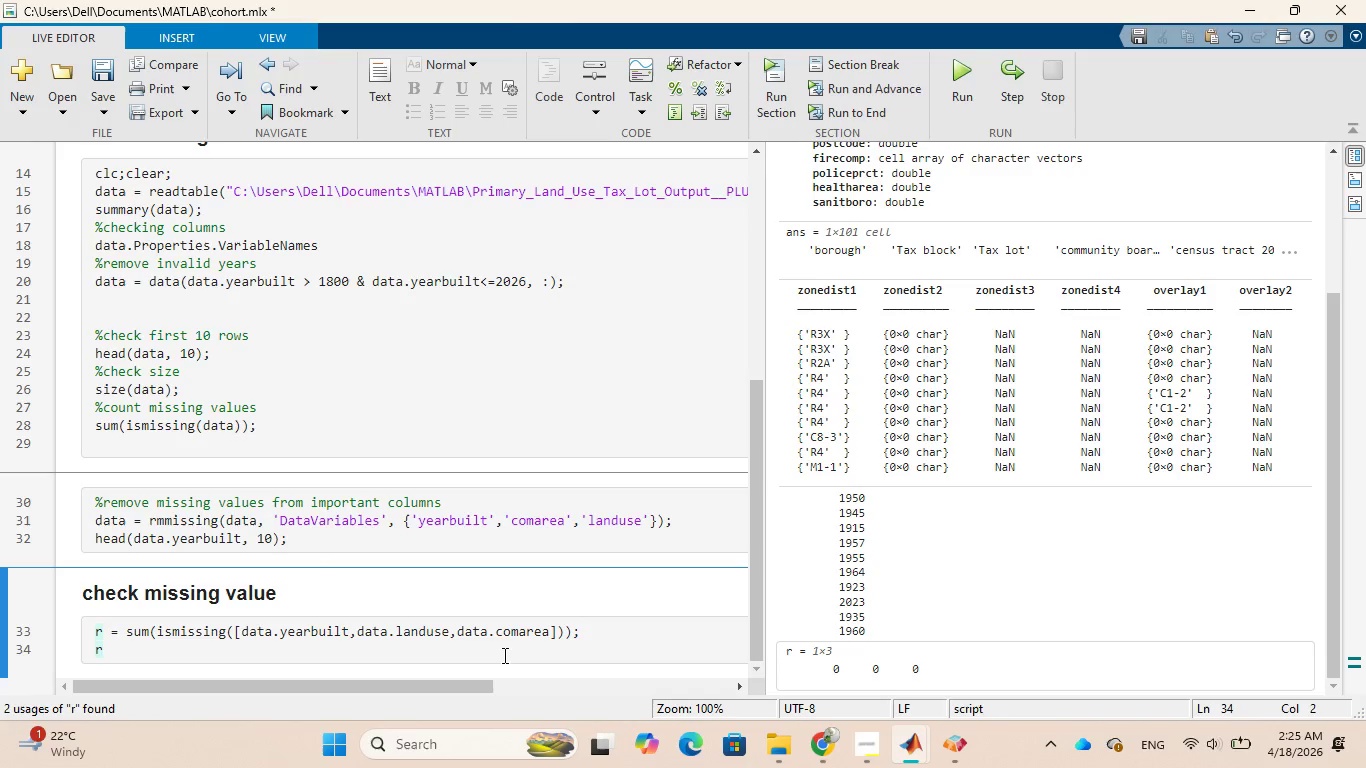 
wait(5.35)
 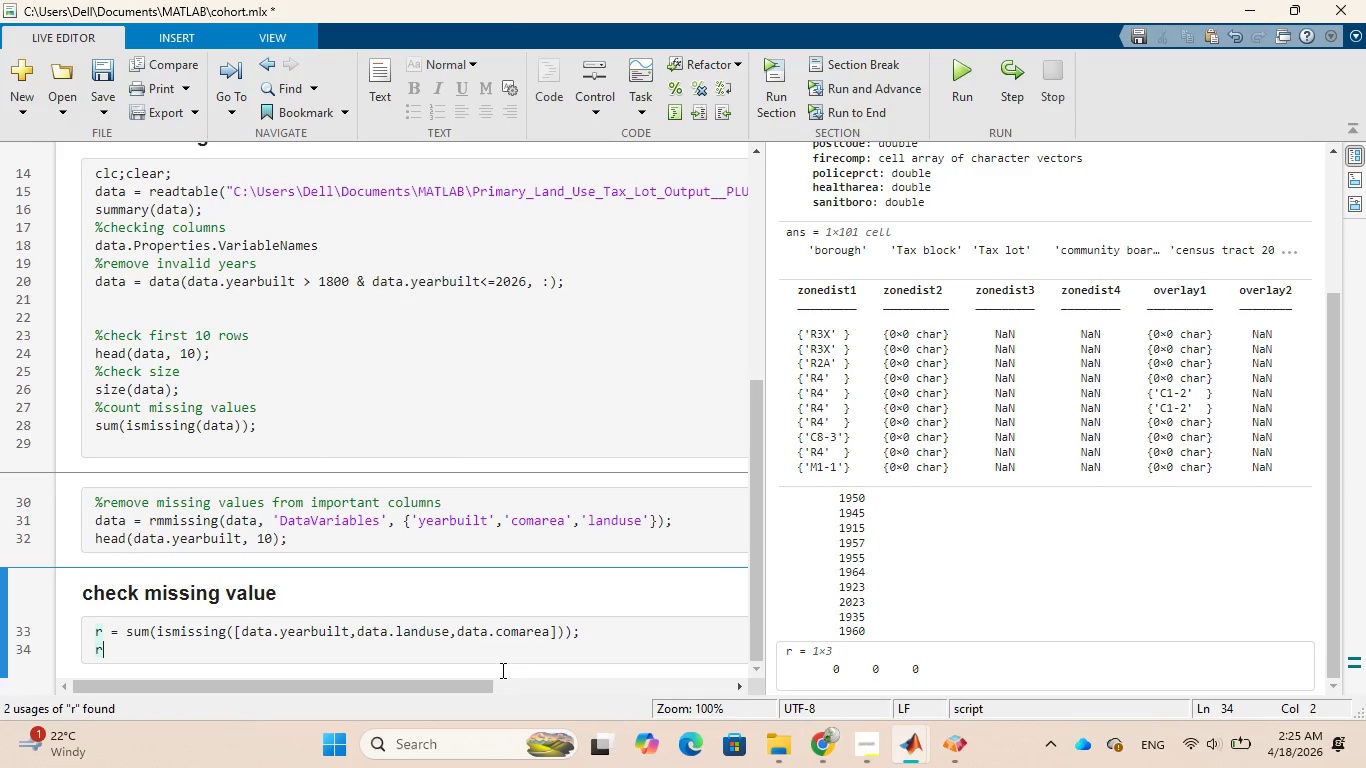 
key(Enter)
 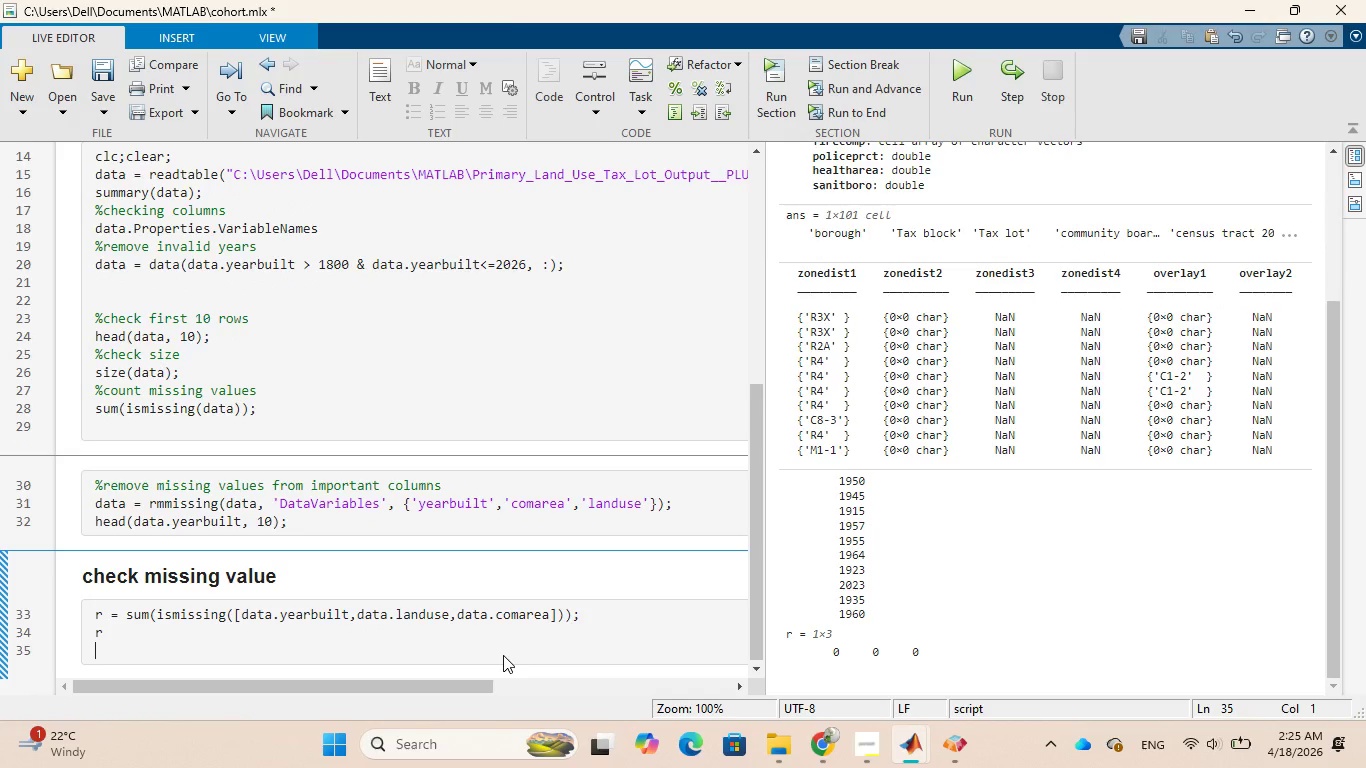 
type(%%)
 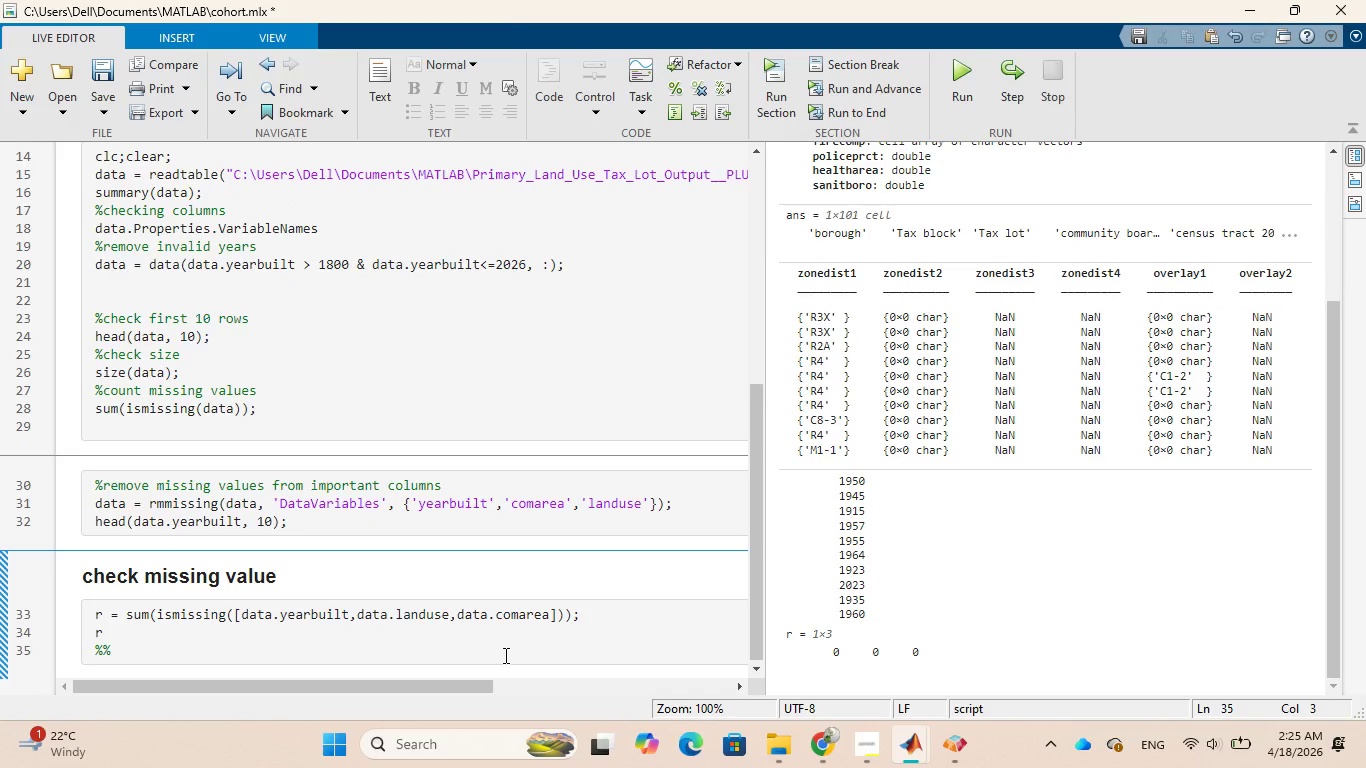 
type(check if thir is multiple year)
 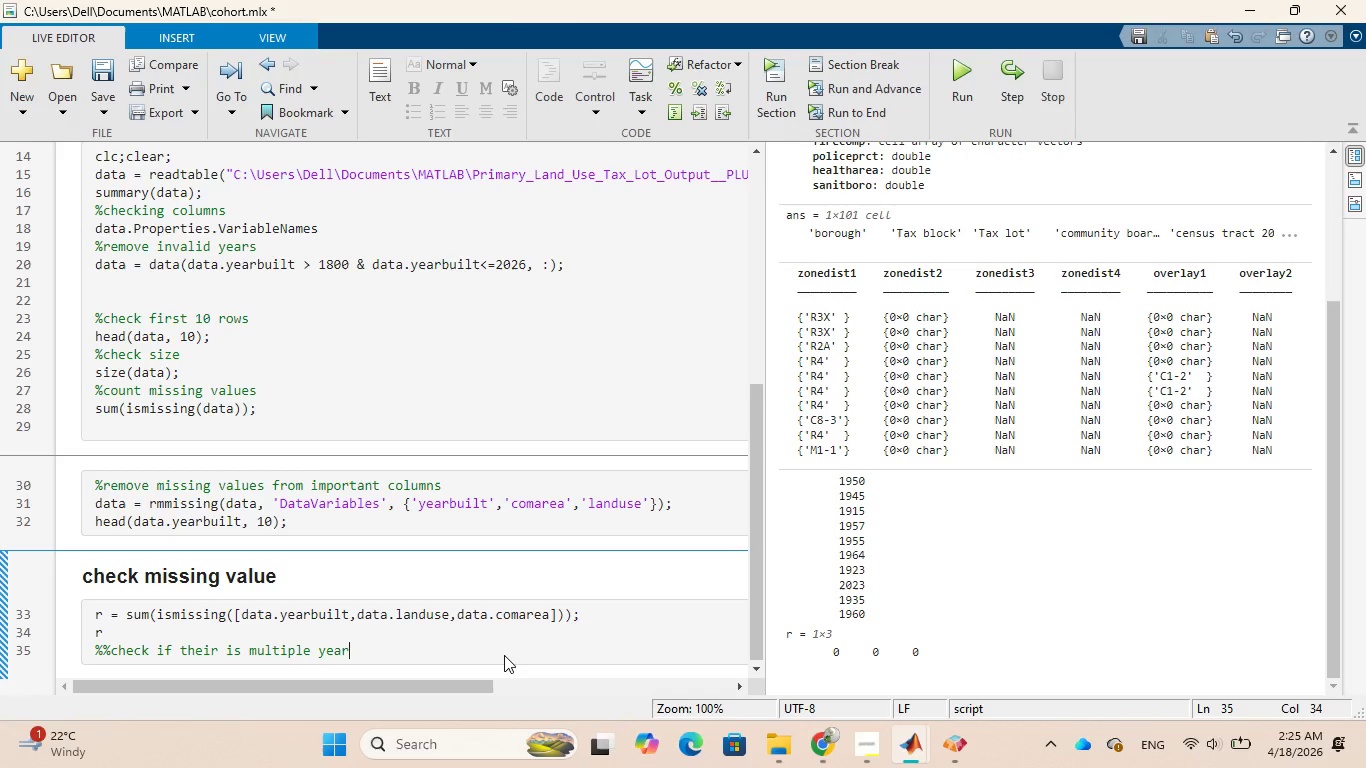 
hold_key(key=ArrowLeft, duration=0.75)
 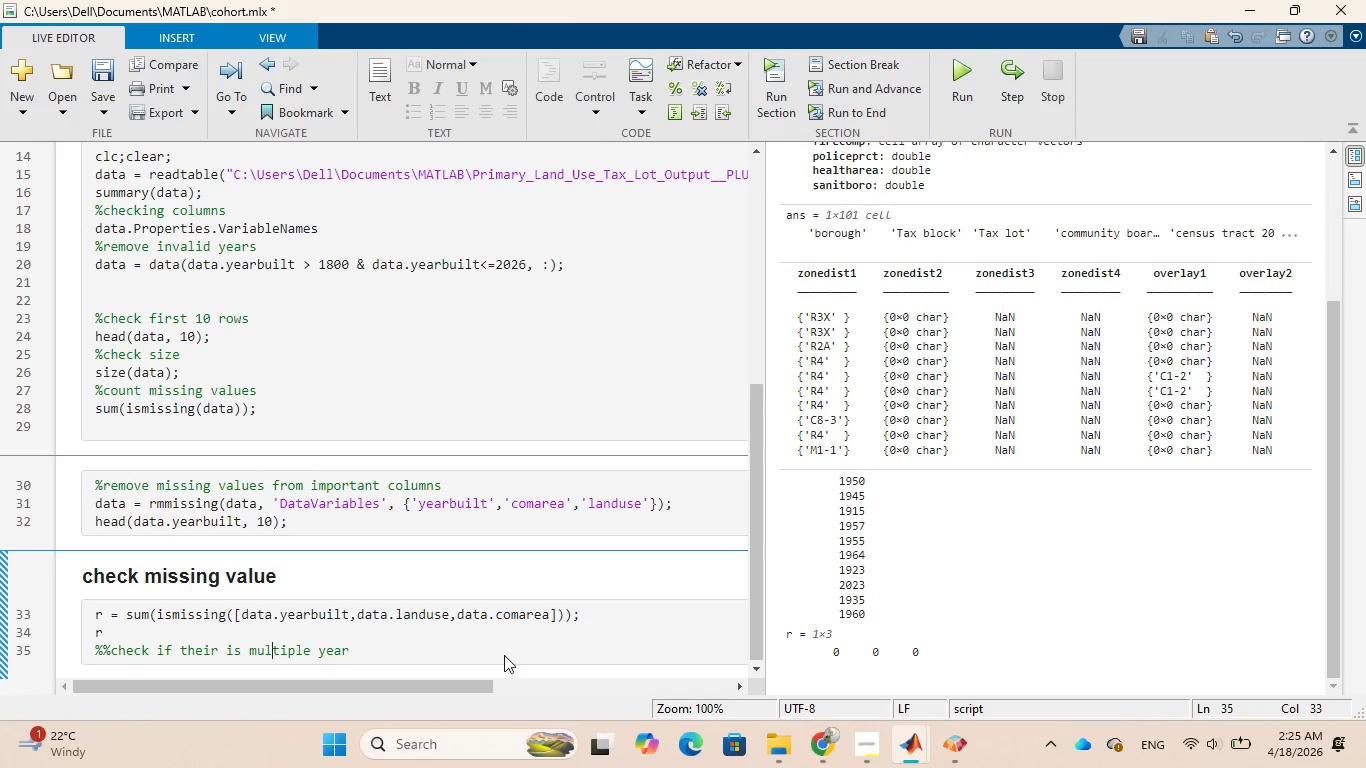 
key(ArrowLeft)
 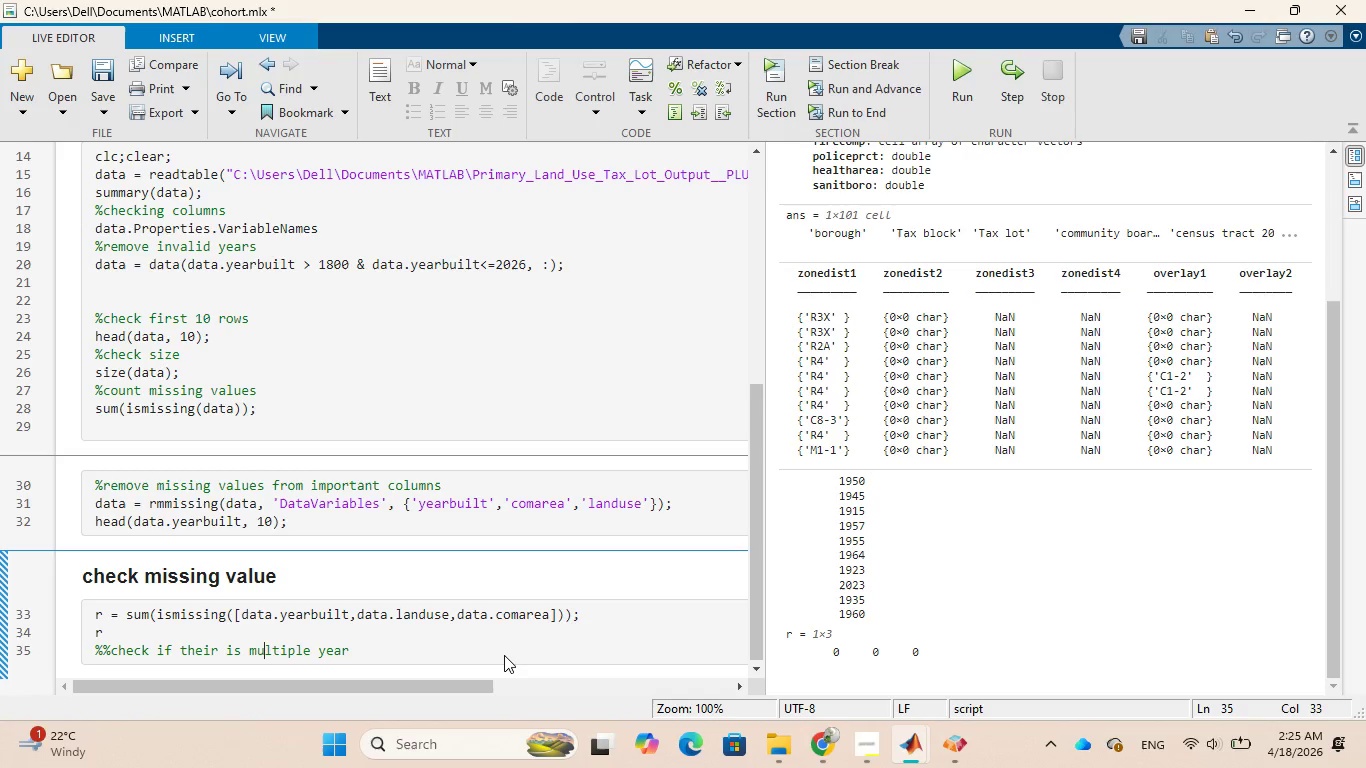 
key(ArrowLeft)
 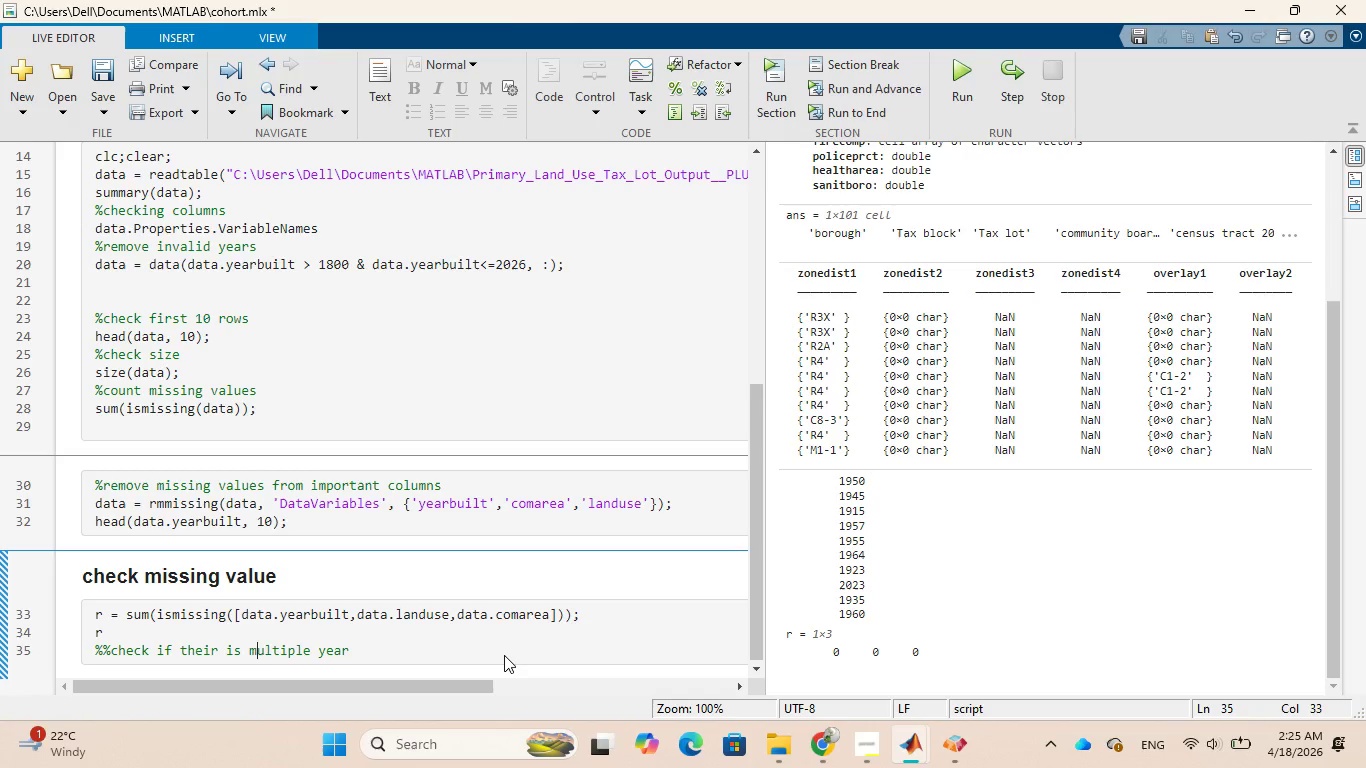 
key(ArrowLeft)
 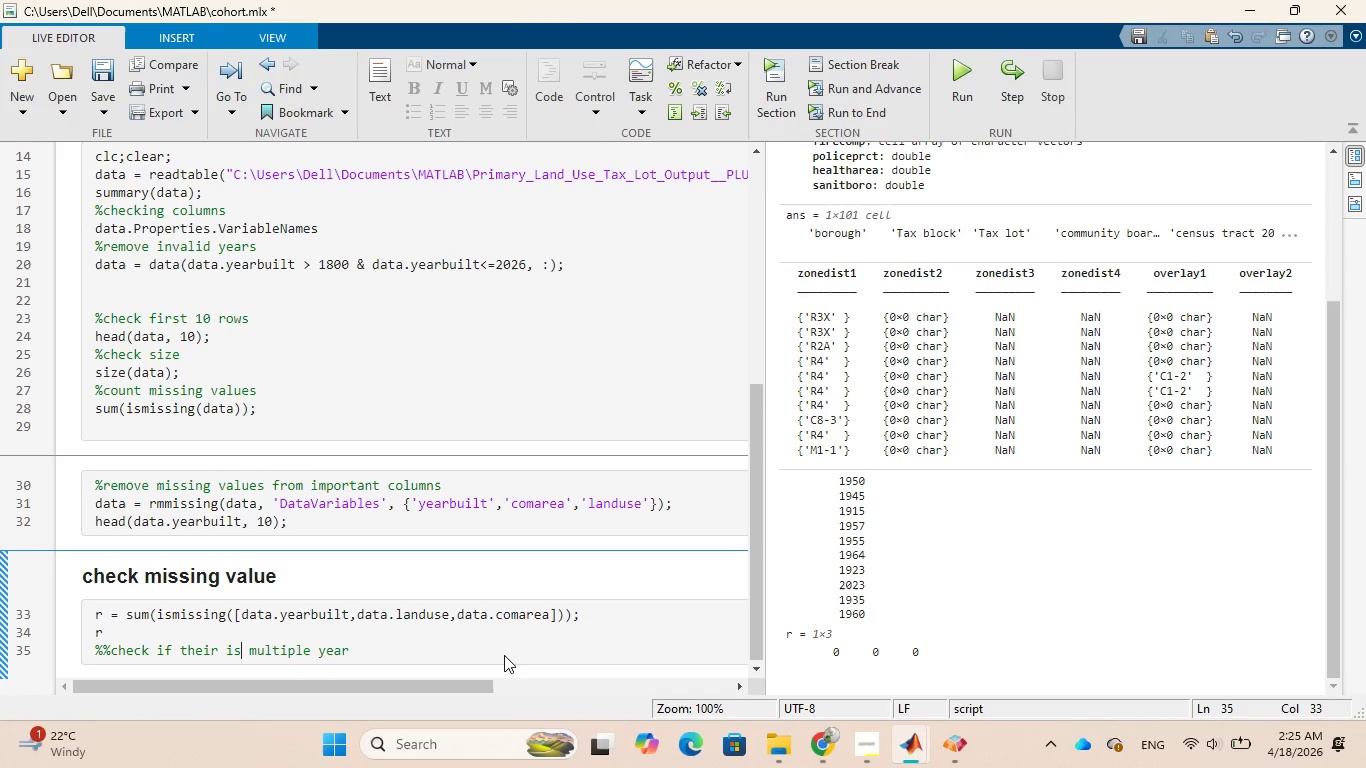 
key(ArrowLeft)
 